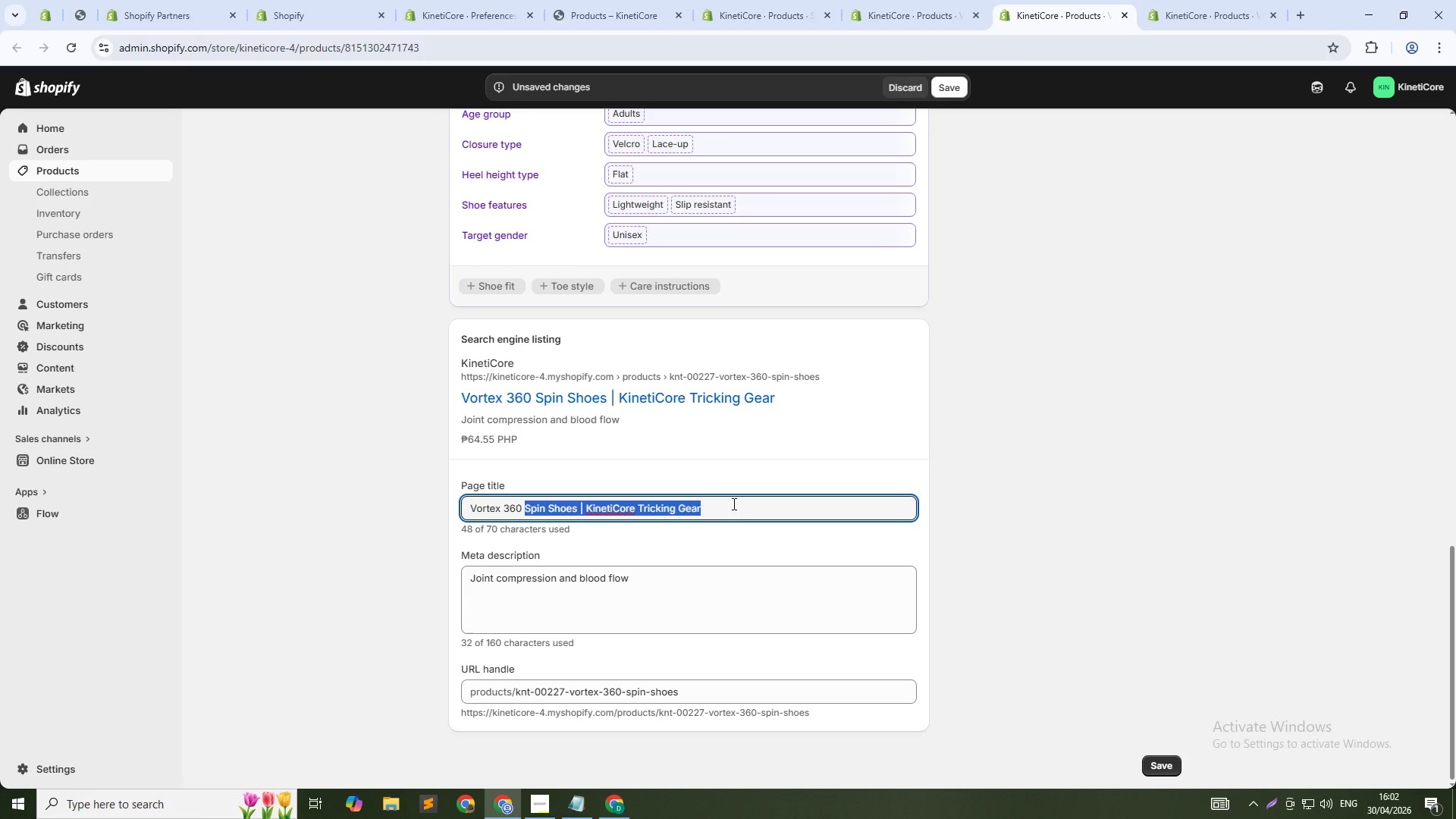 
key(Control+Shift+ArrowRight)
 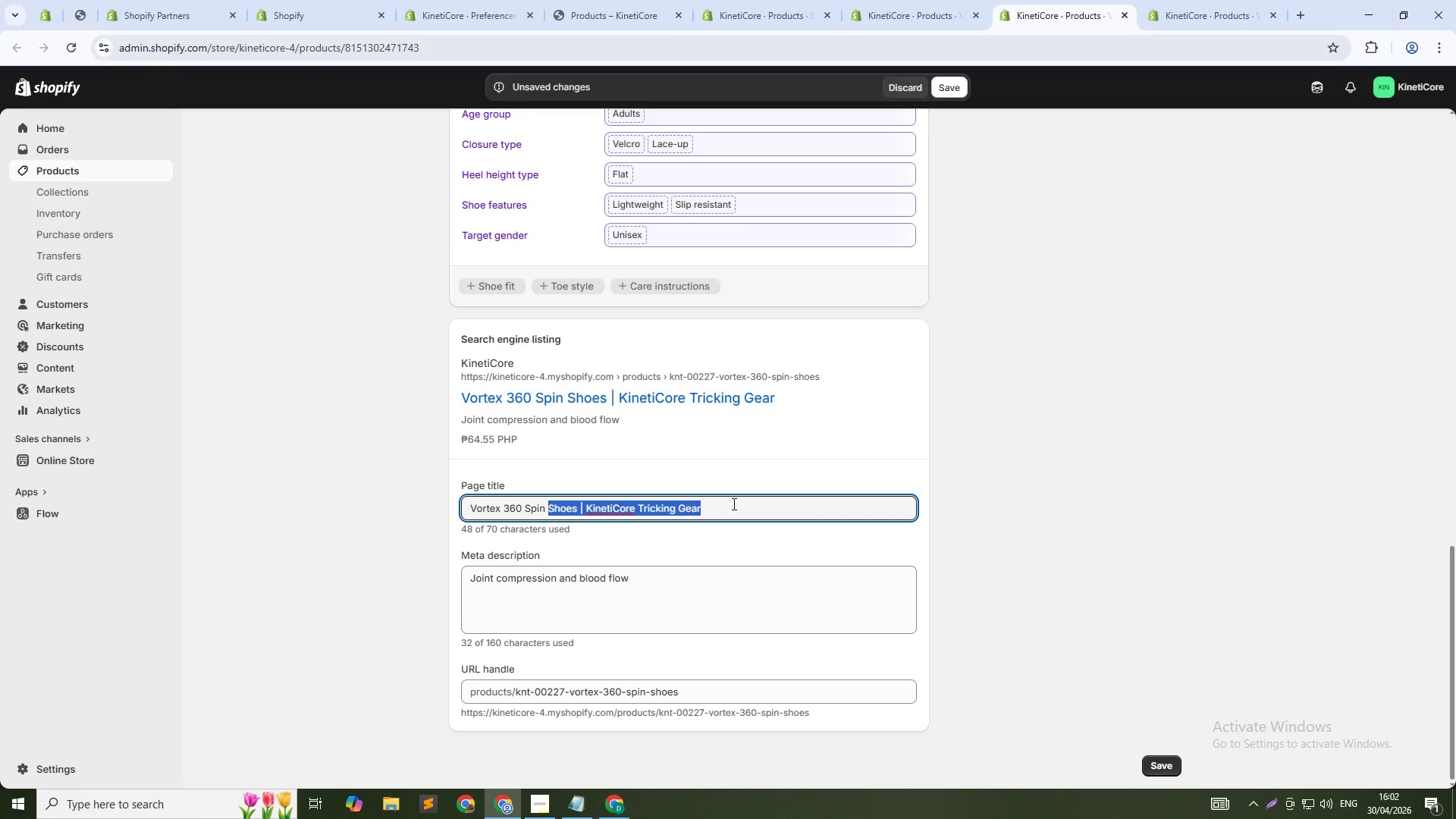 
key(Control+Shift+ArrowRight)
 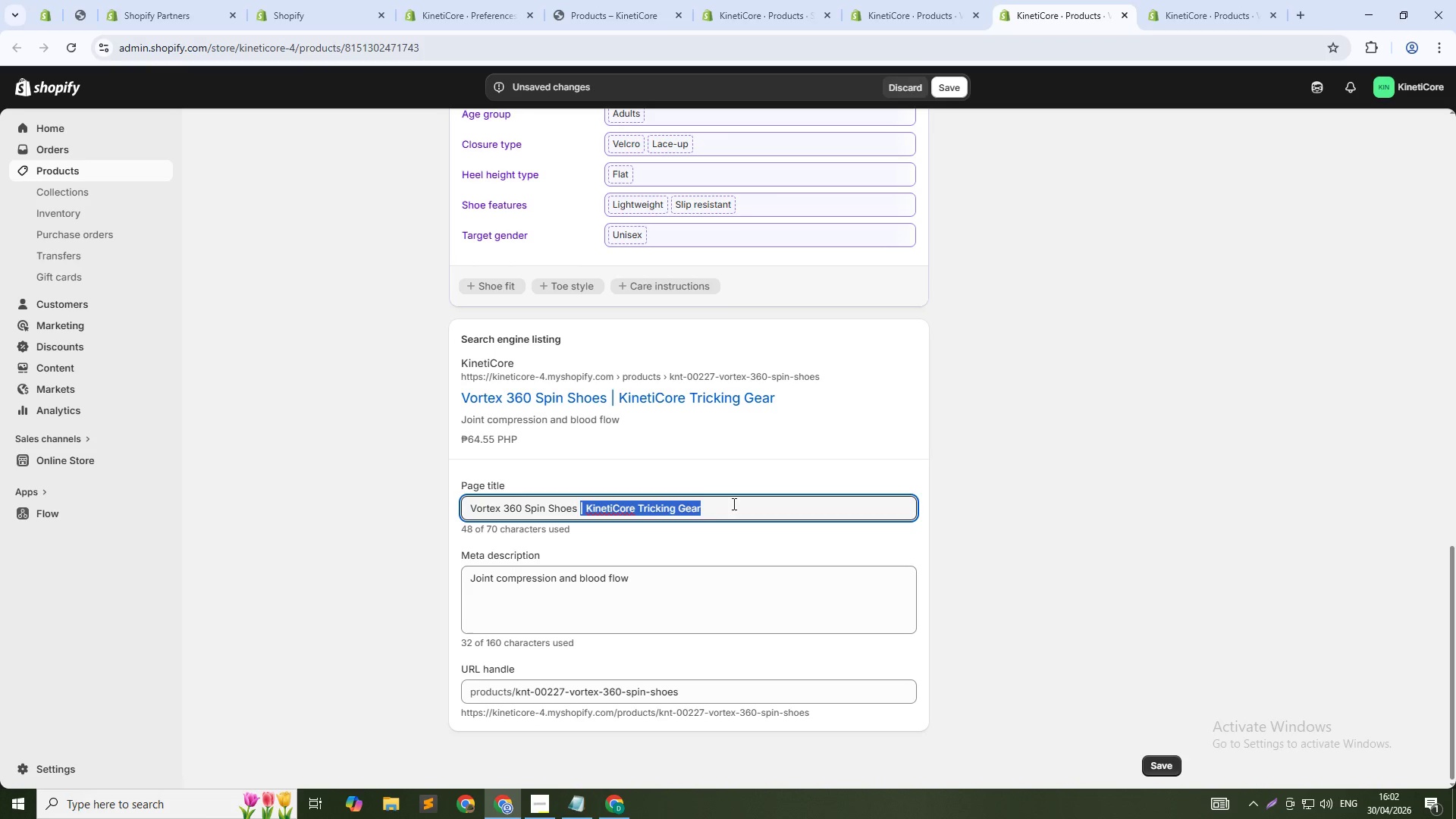 
key(Shift+ArrowLeft)
 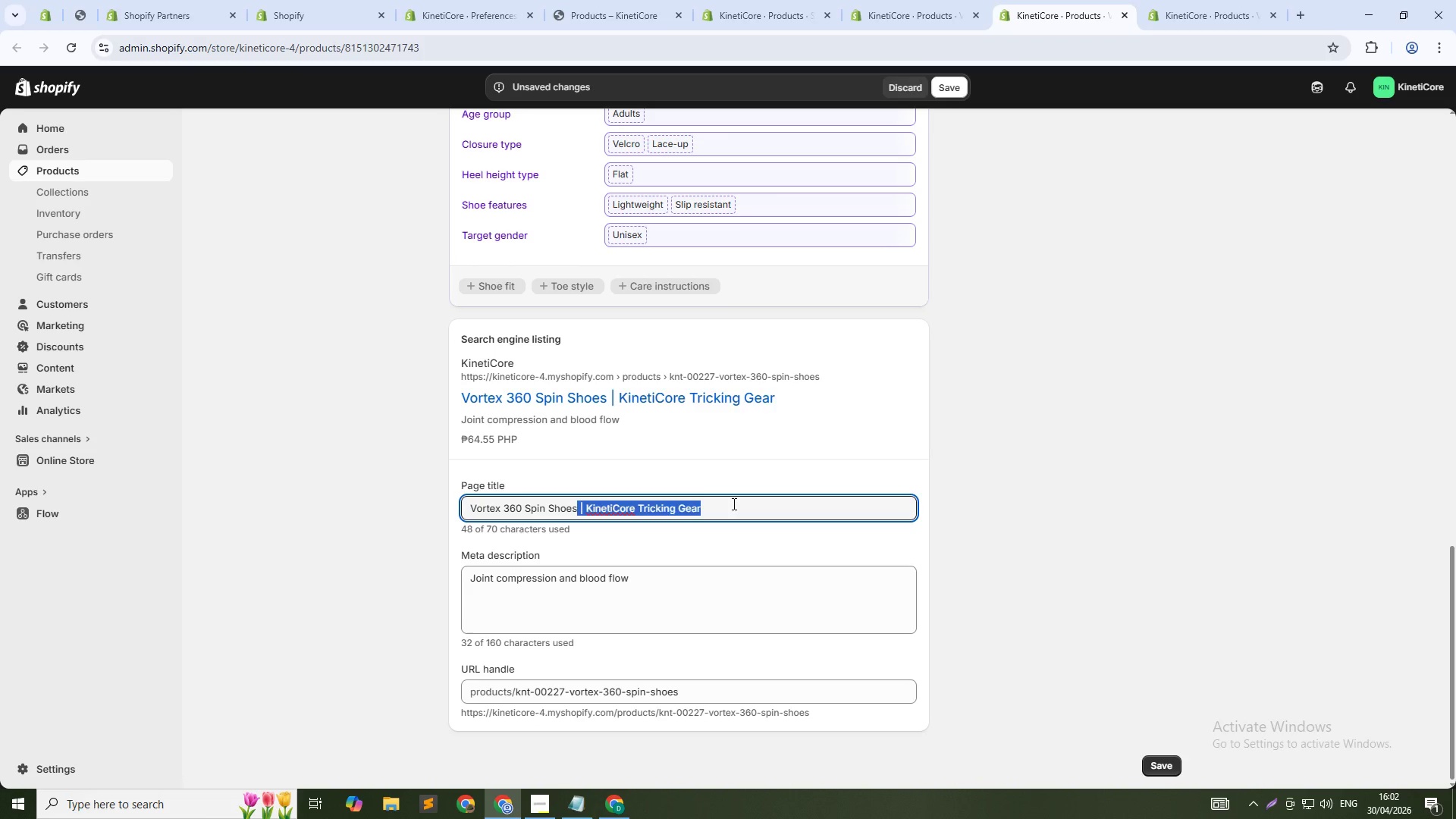 
key(Backspace)
 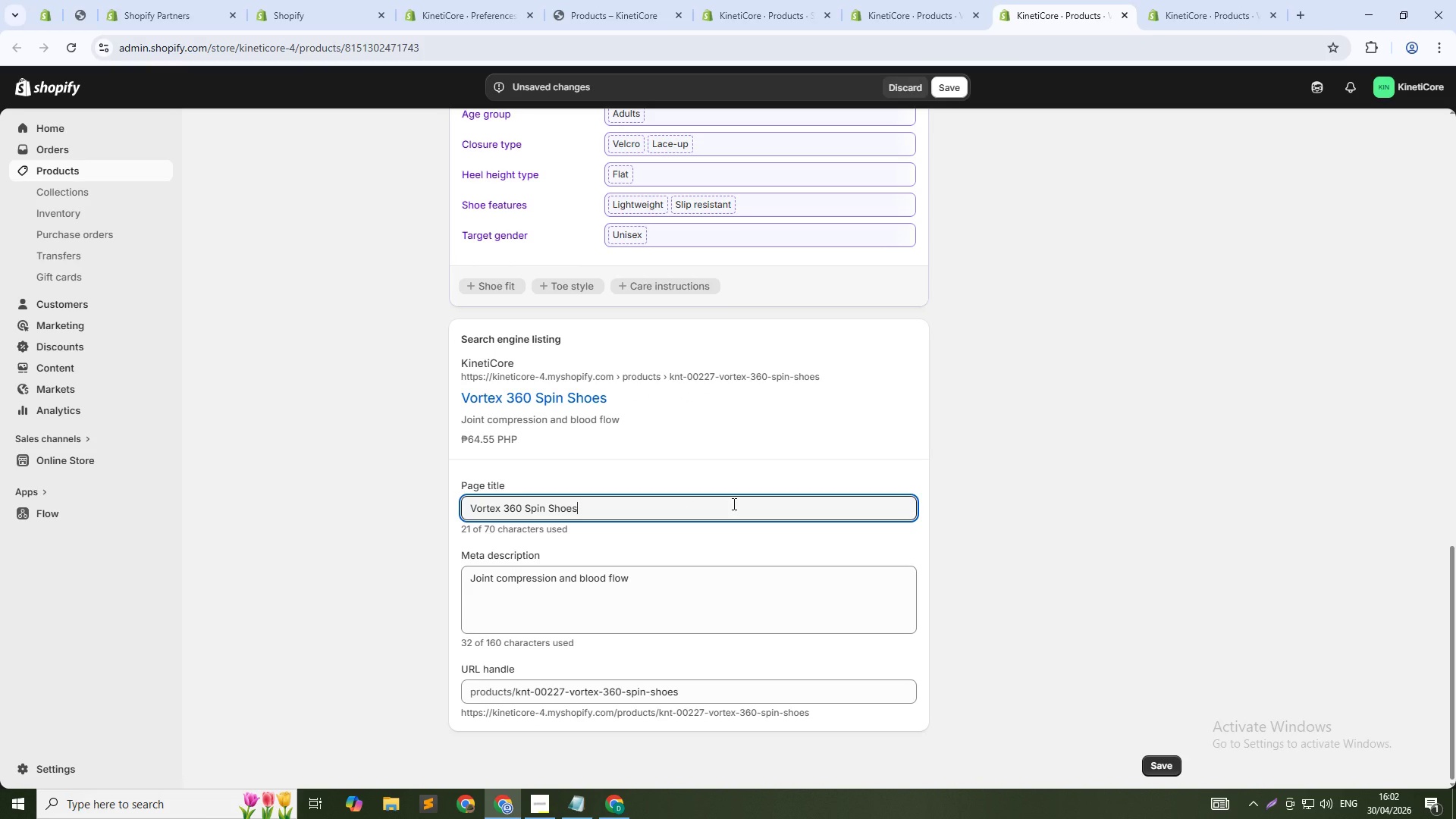 
key(Tab)
 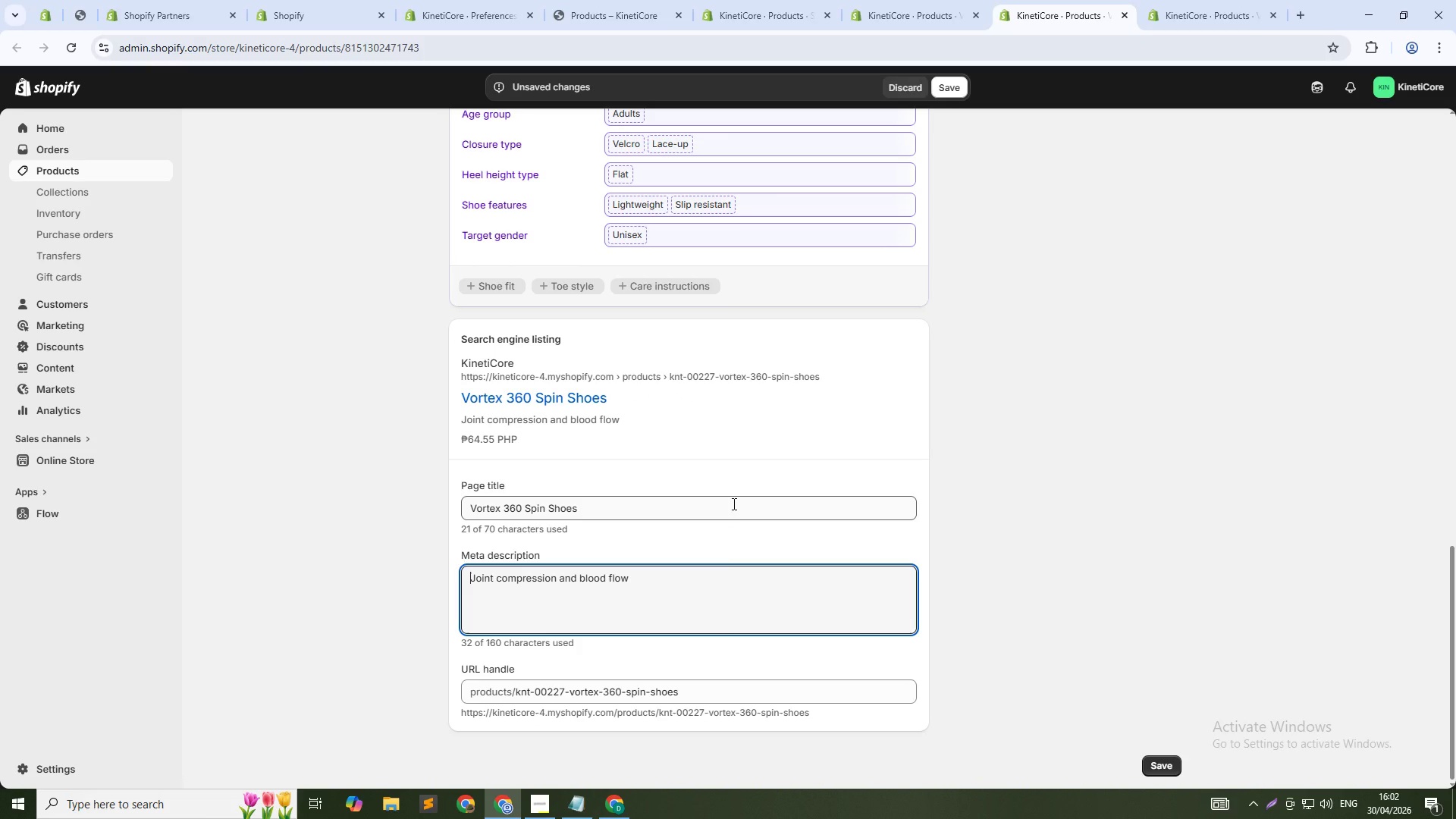 
key(Control+A)
 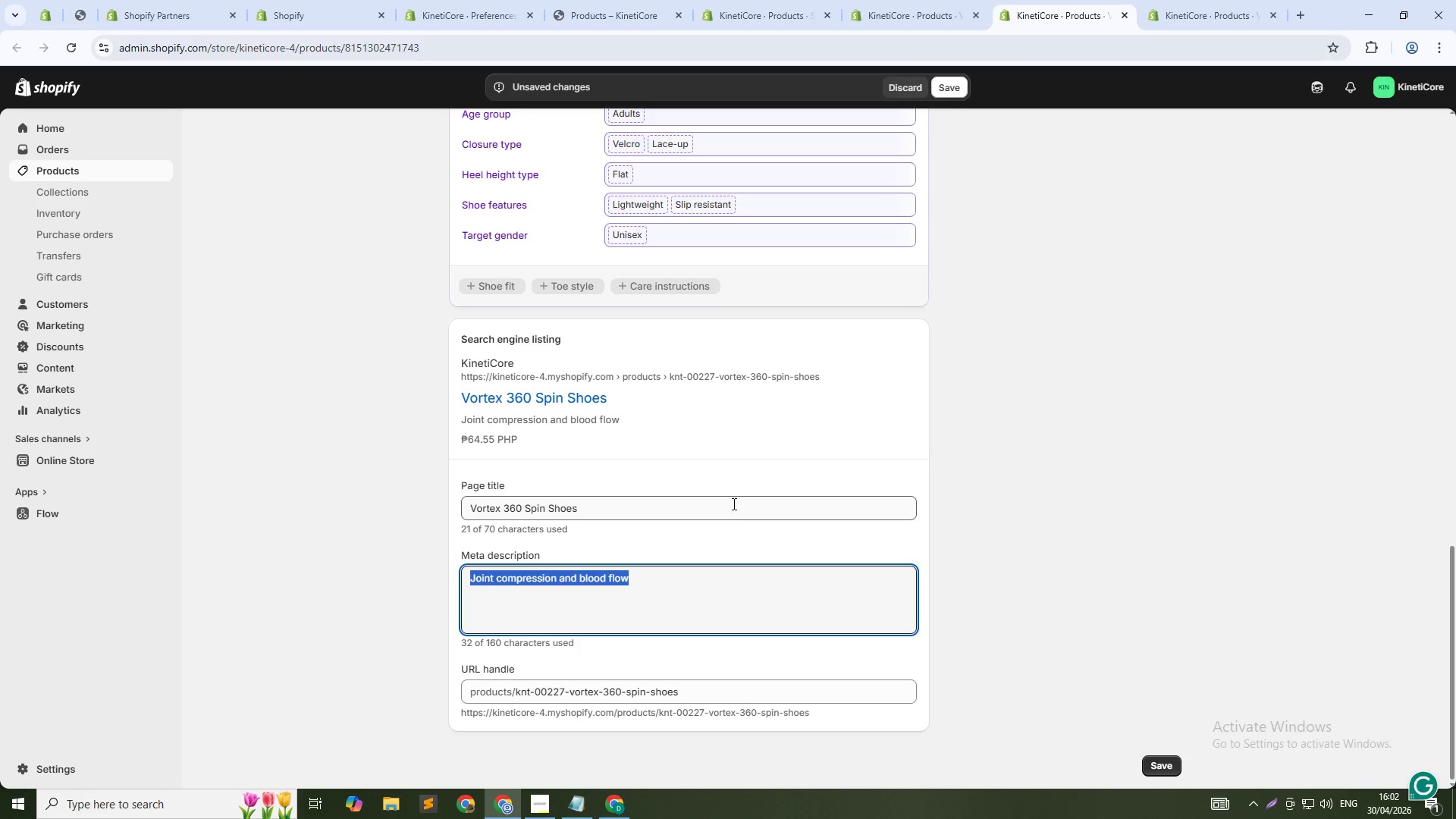 
type(Fast rotation spin shoes. Low-friction pivot grip. For speed-focused athletes. Shop now.)
 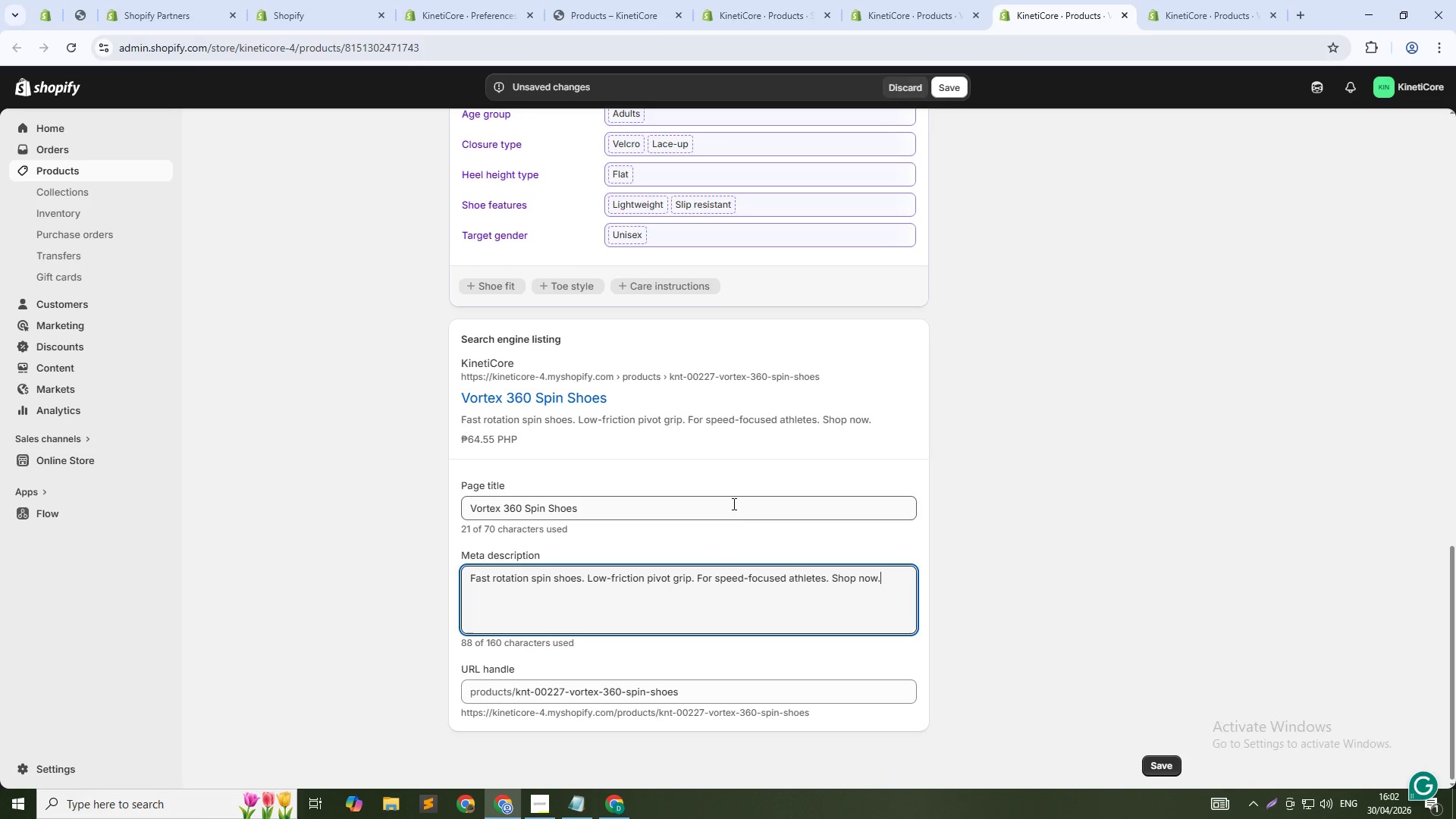 
left_click([703, 686])
 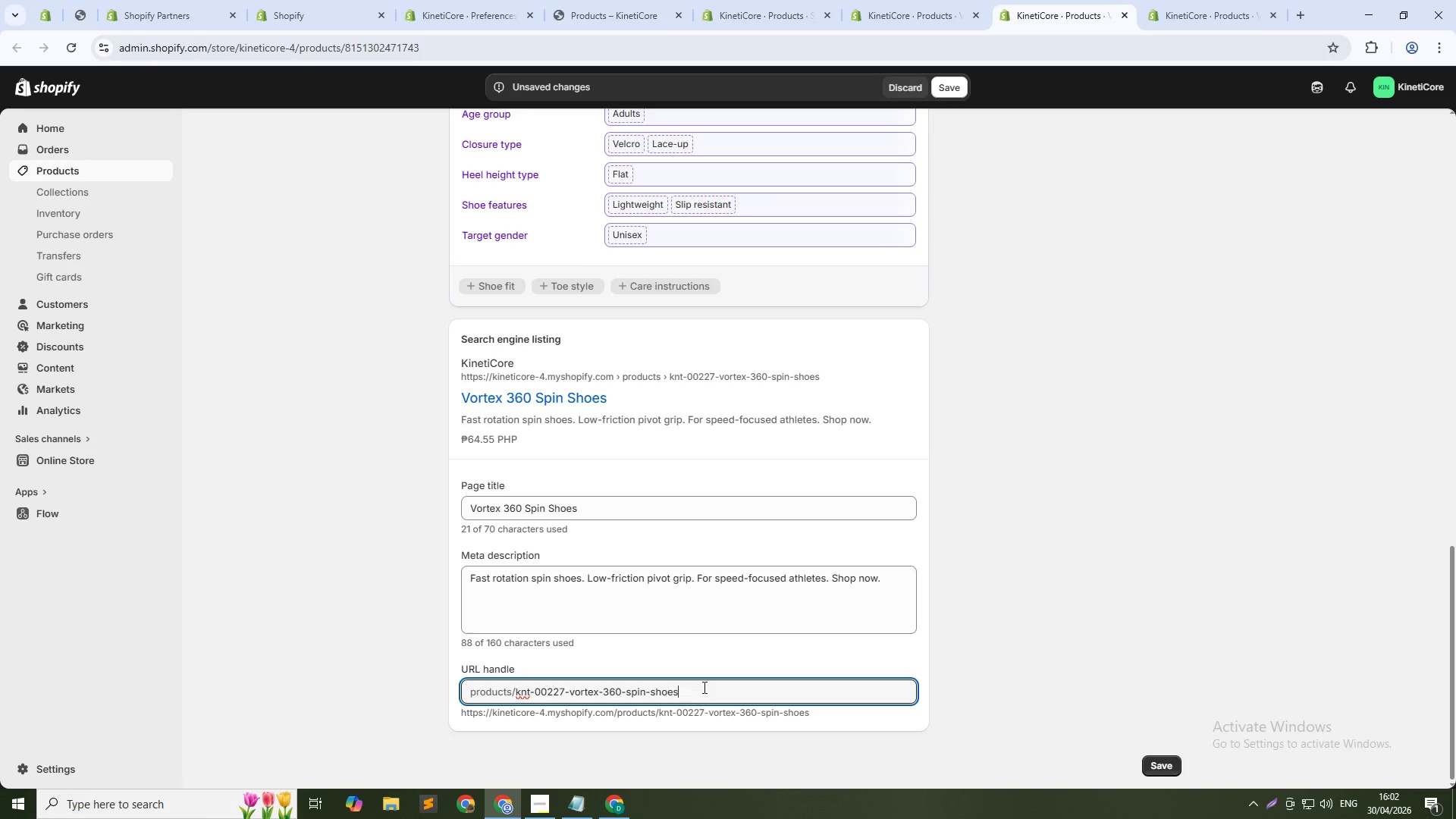 
key(NumpadSubtract)
 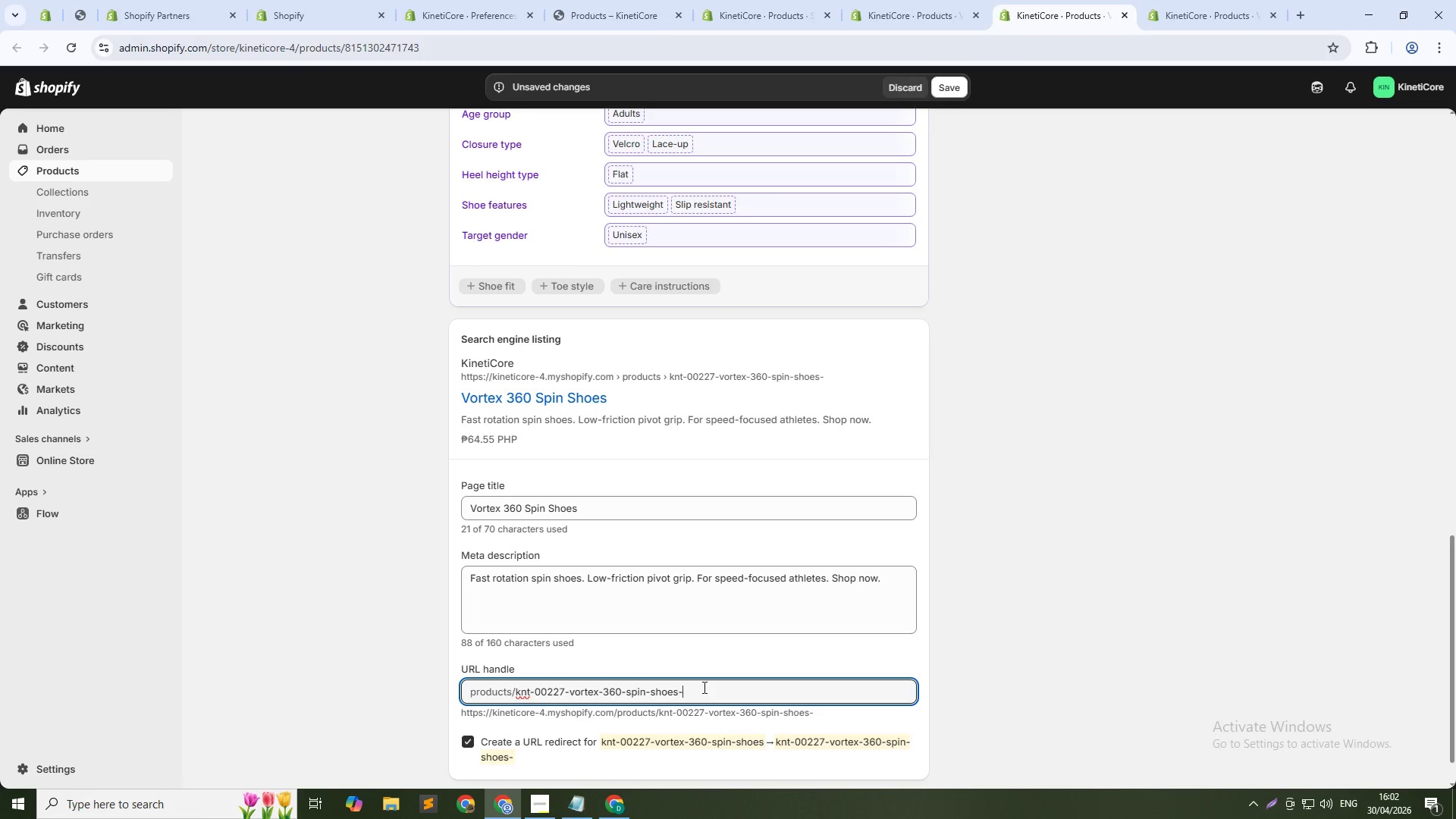 
key(Numpad2)
 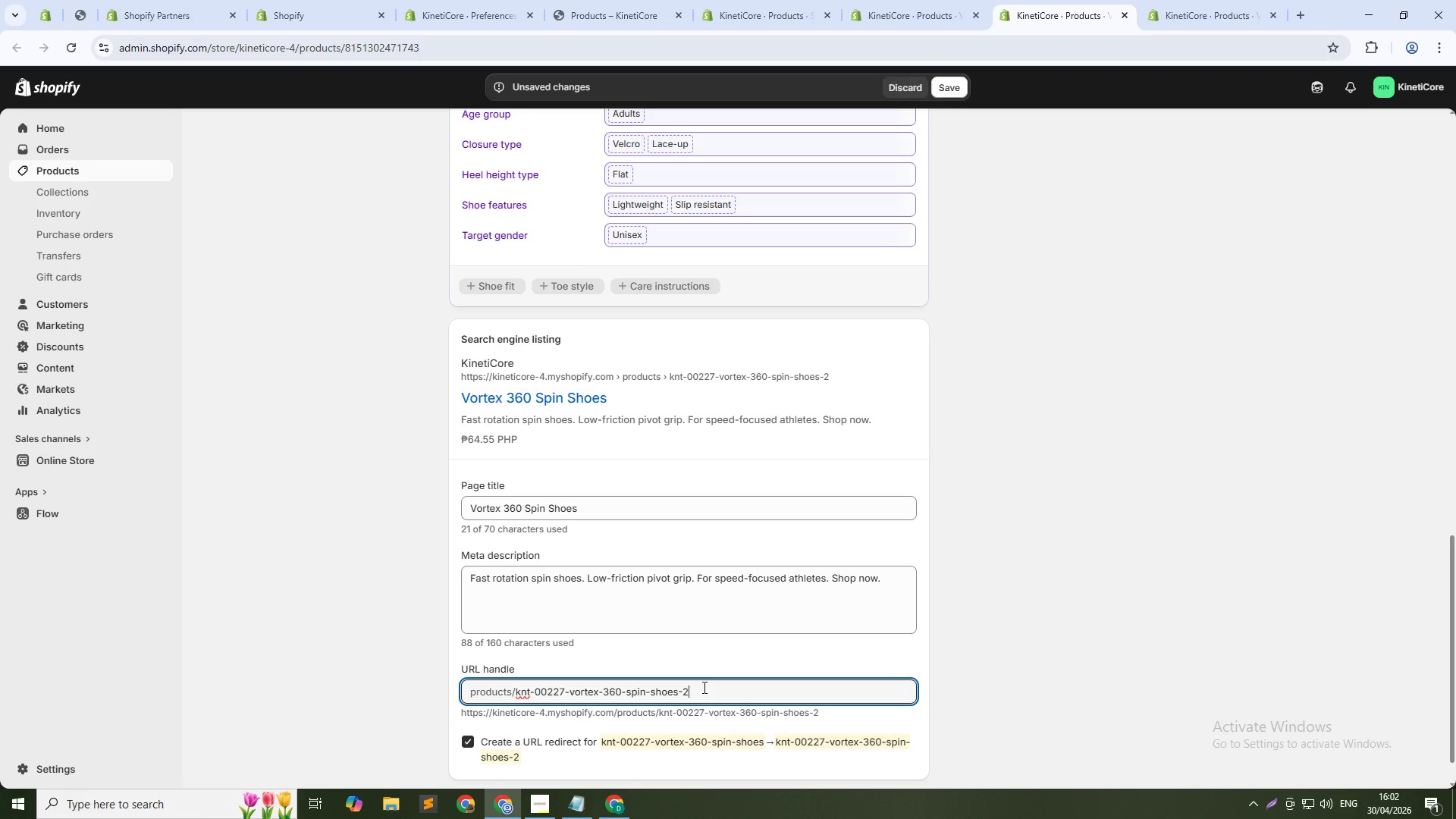 
key(Numpad2)
 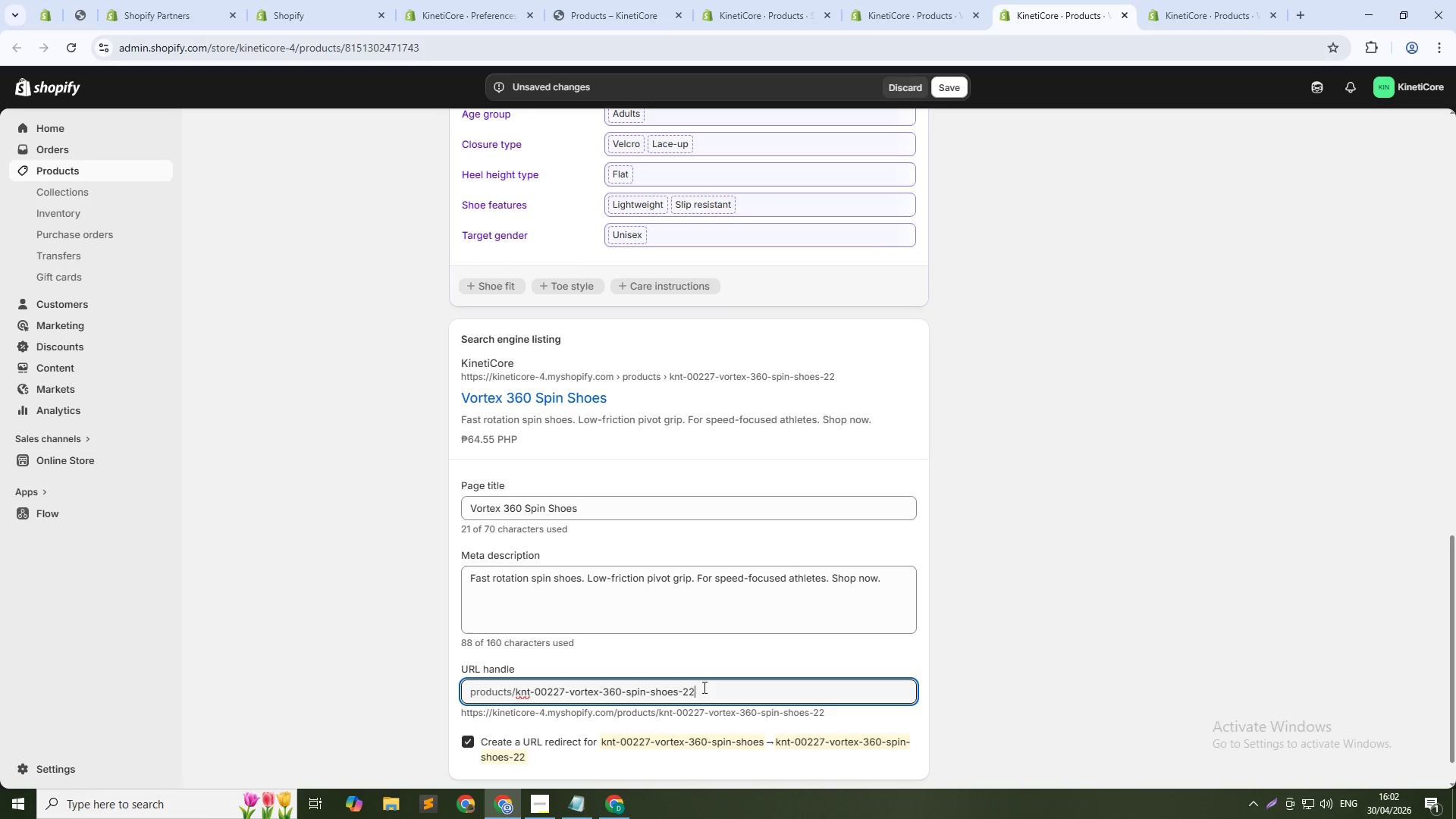 
key(Numpad7)
 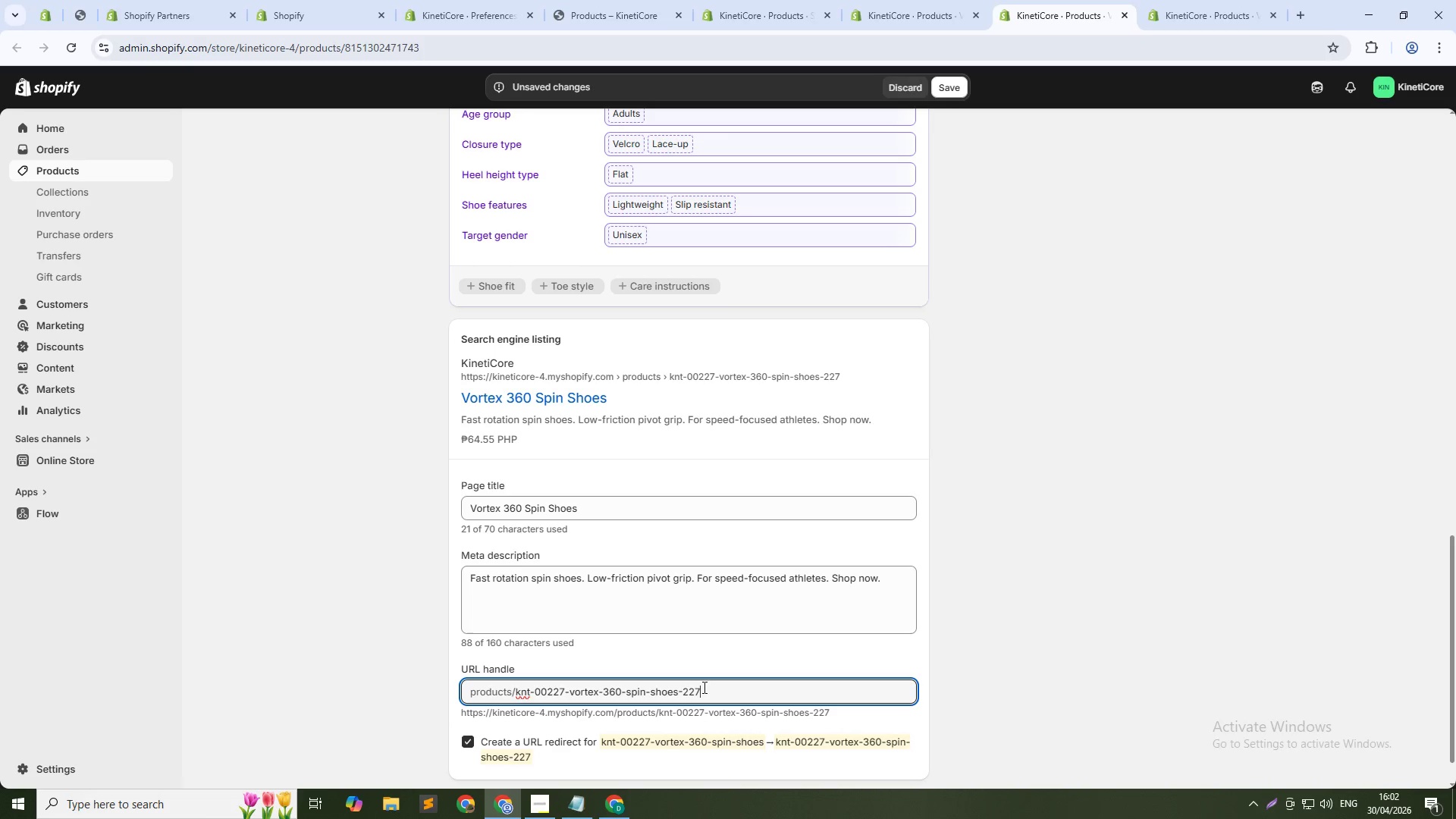 
key(ArrowUp)
 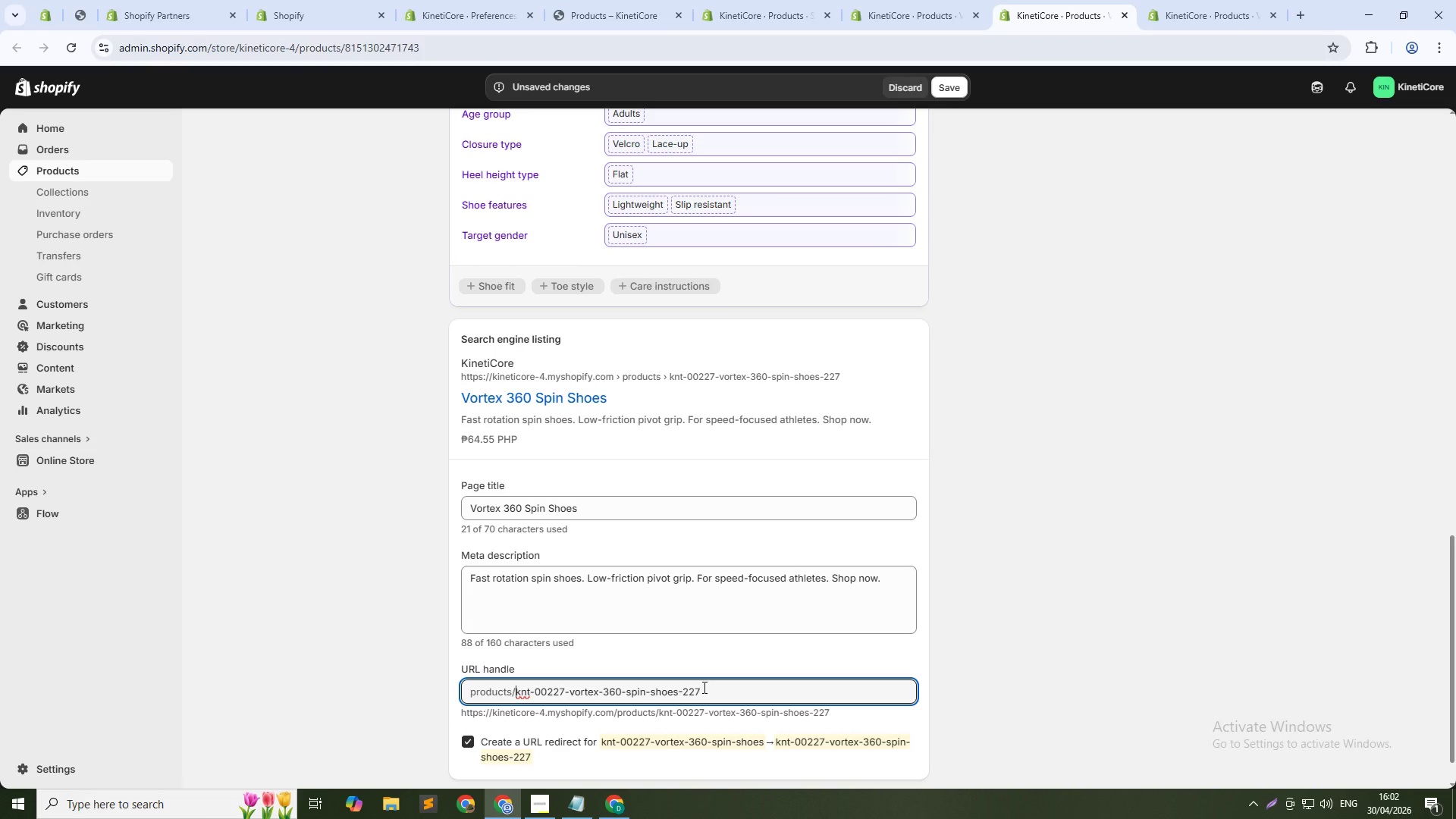 
key(Control+Shift+ArrowRight)
 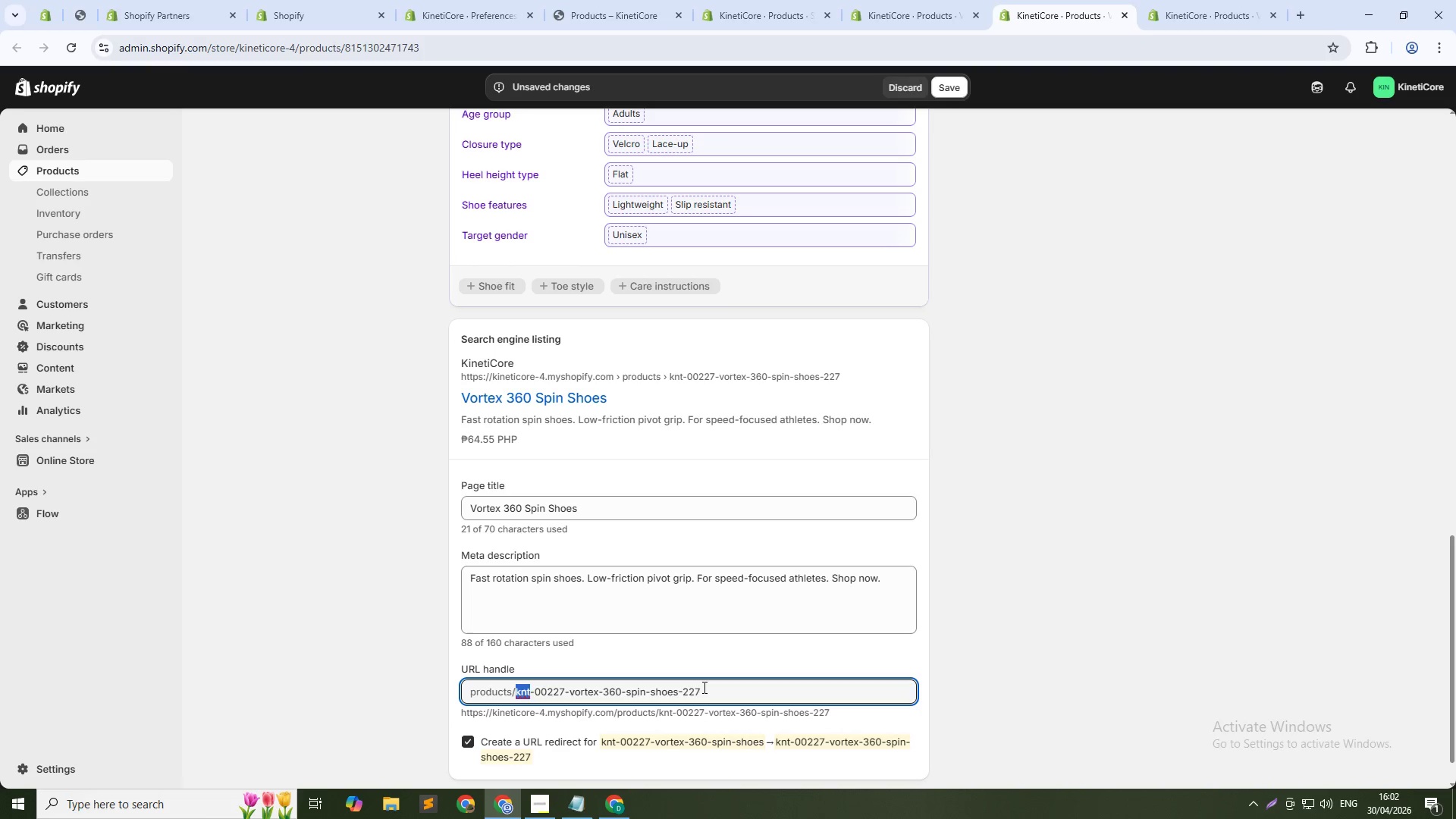 
key(Control+Shift+ArrowRight)
 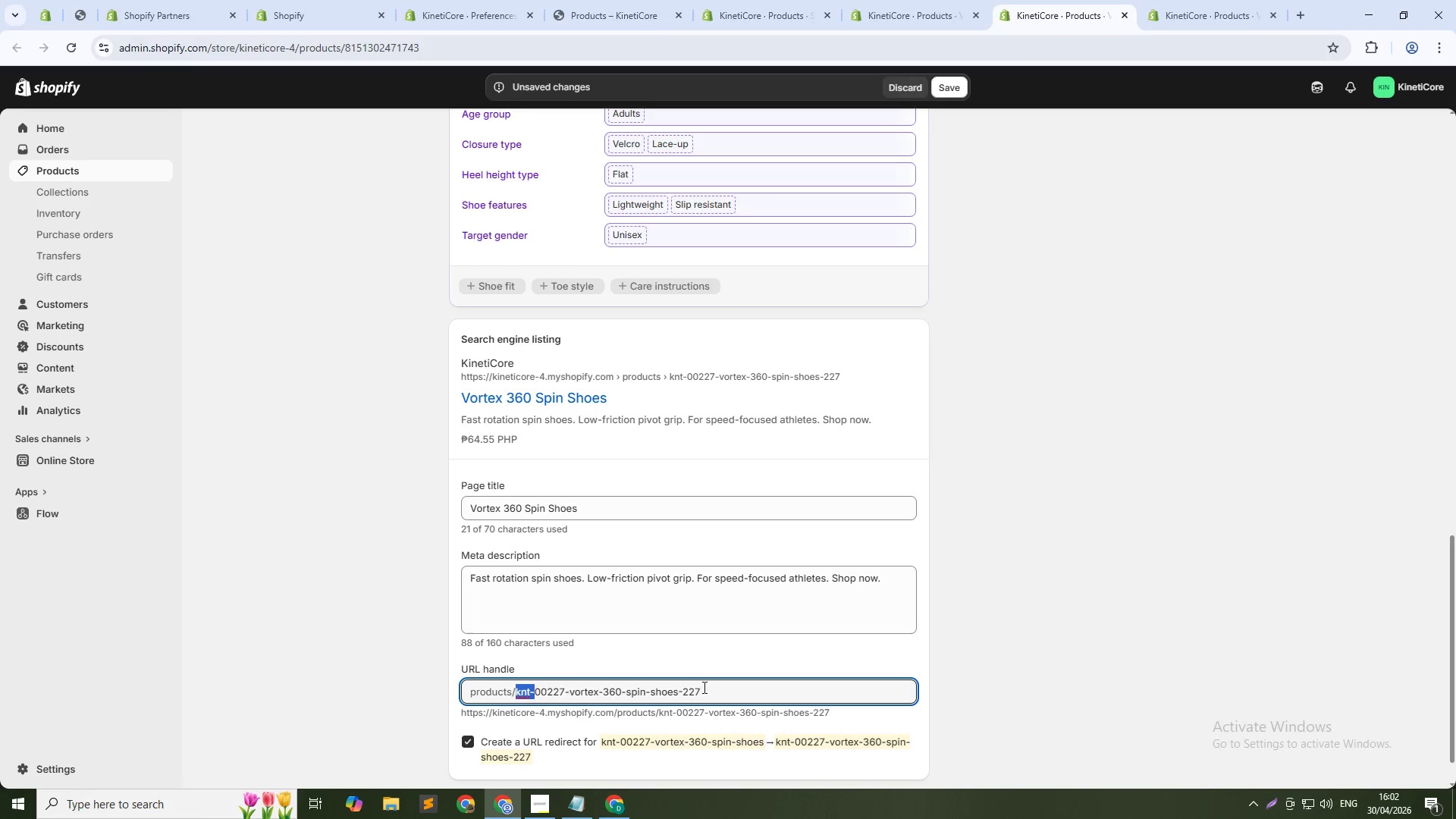 
key(Control+Shift+ArrowRight)
 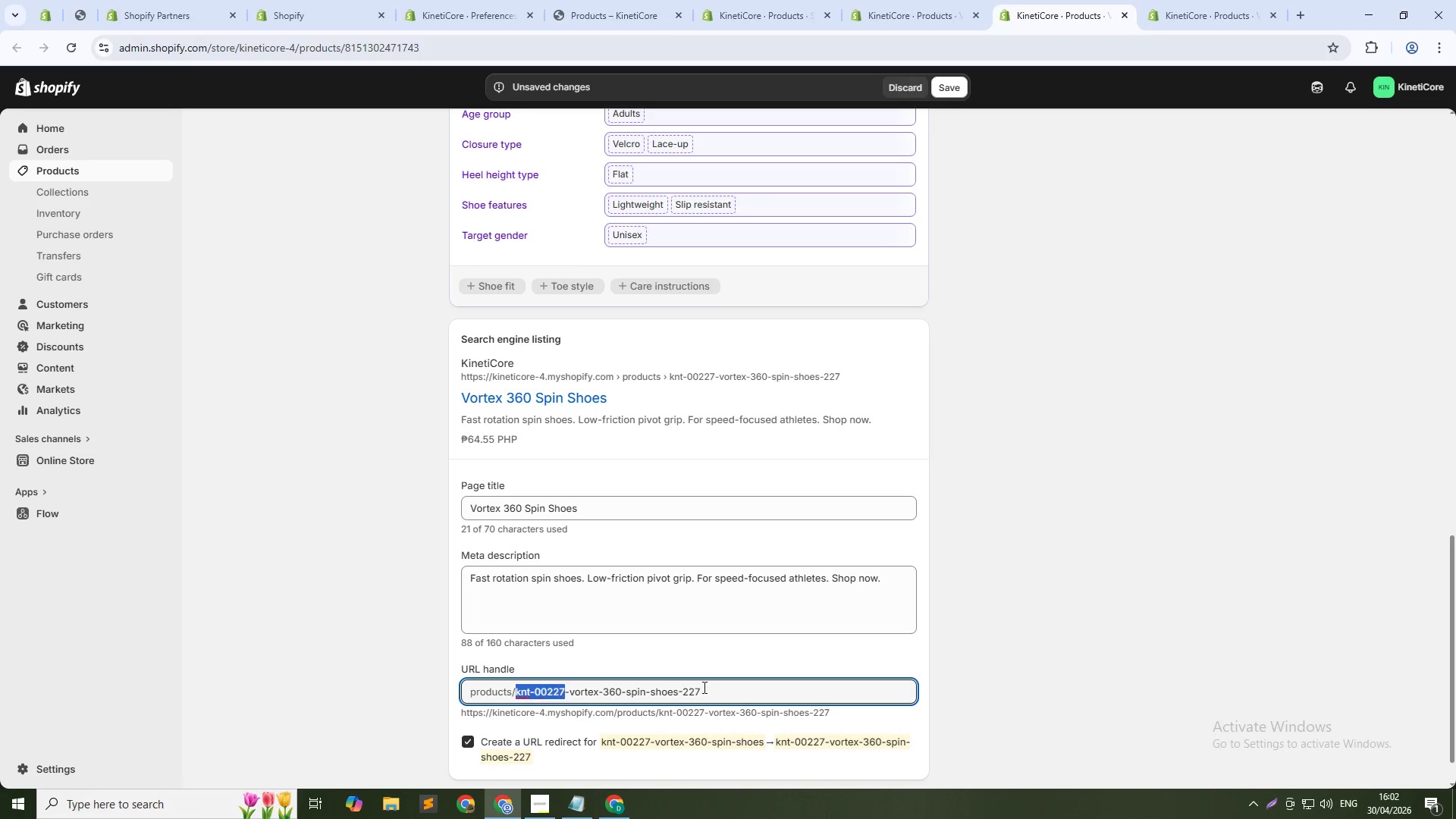 
key(Control+Shift+ArrowRight)
 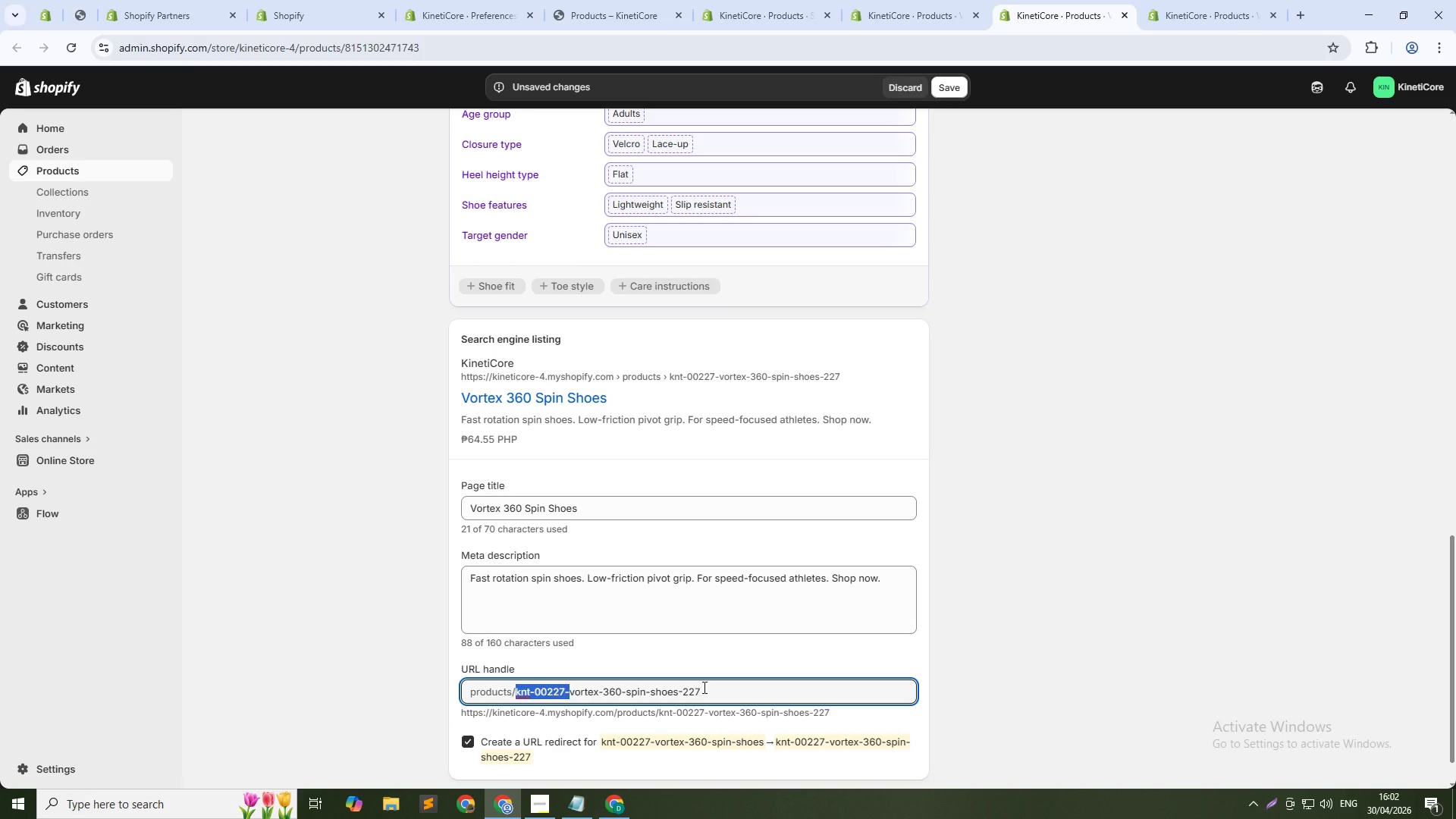 
key(Backspace)
 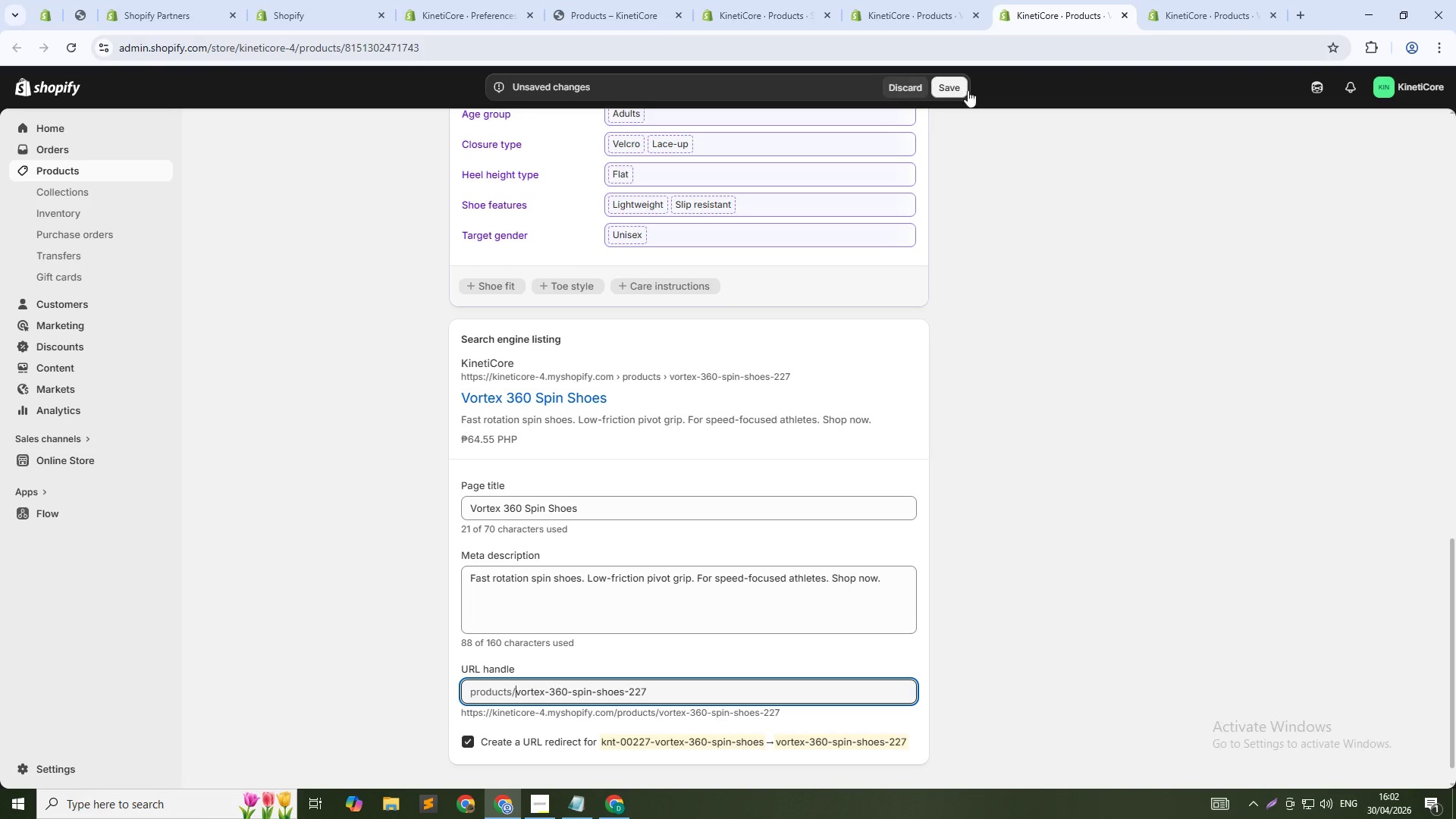 
left_click([963, 91])
 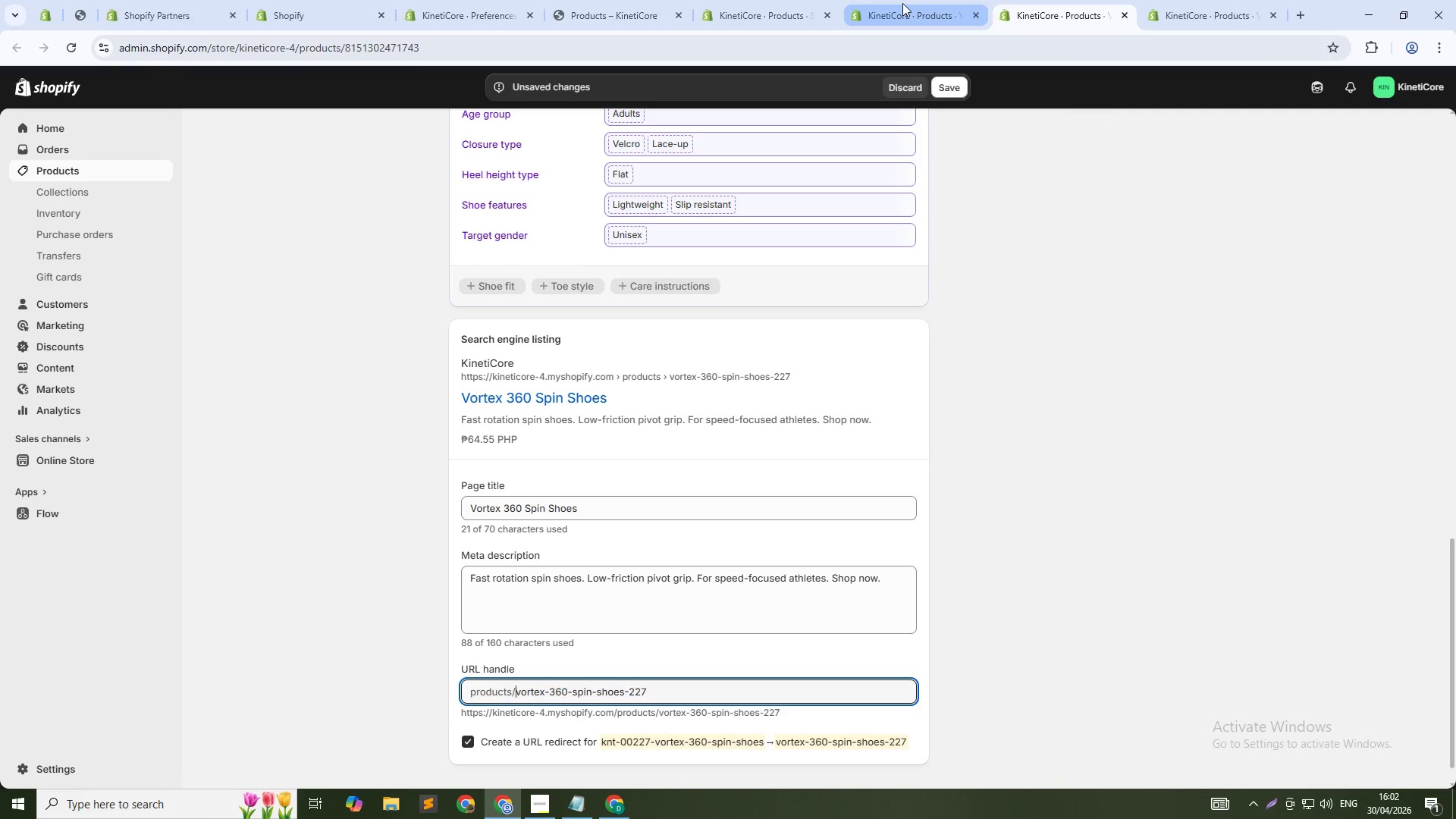 
middle_click([902, 3])
 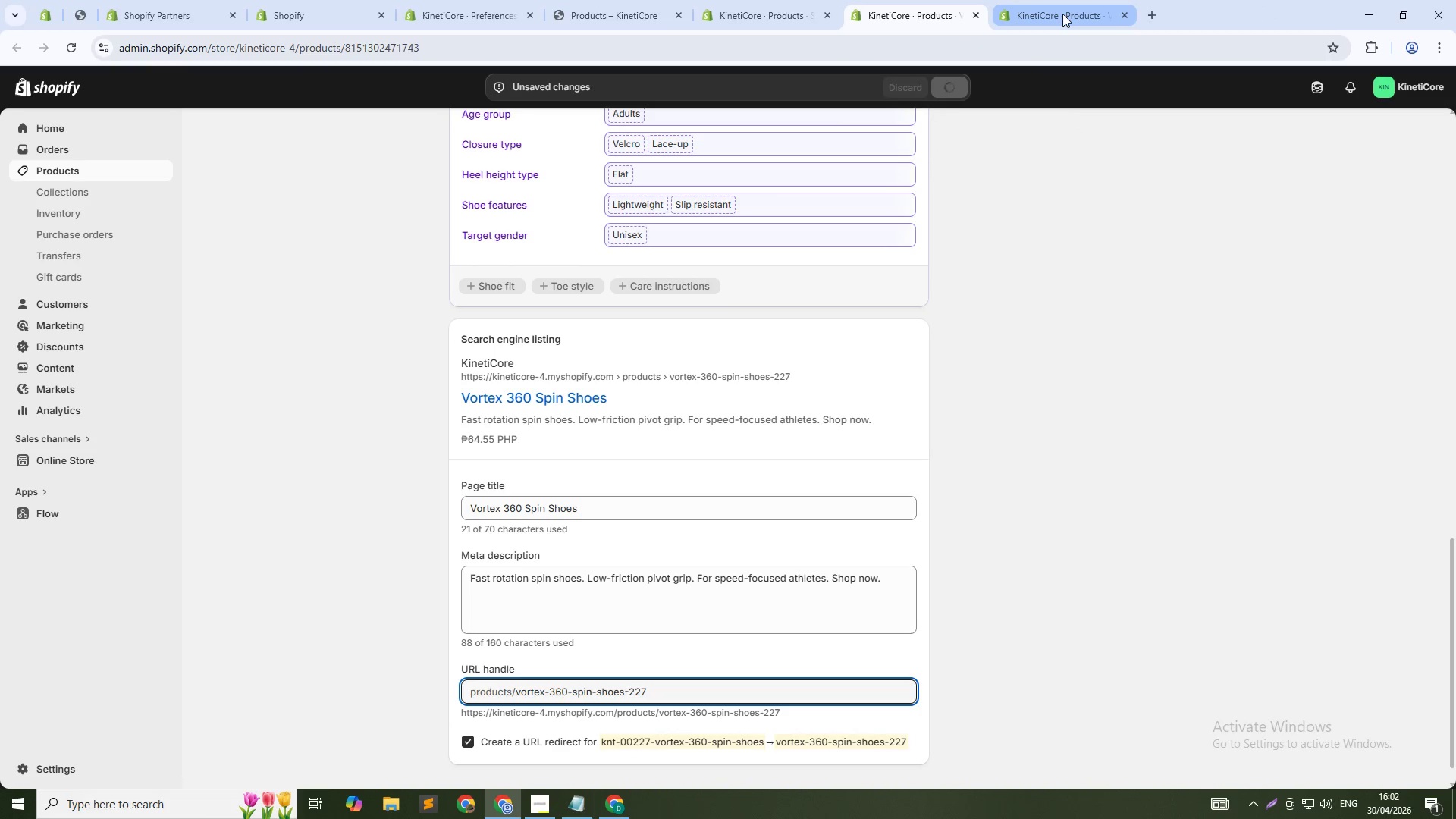 
middle_click([1062, 14])
 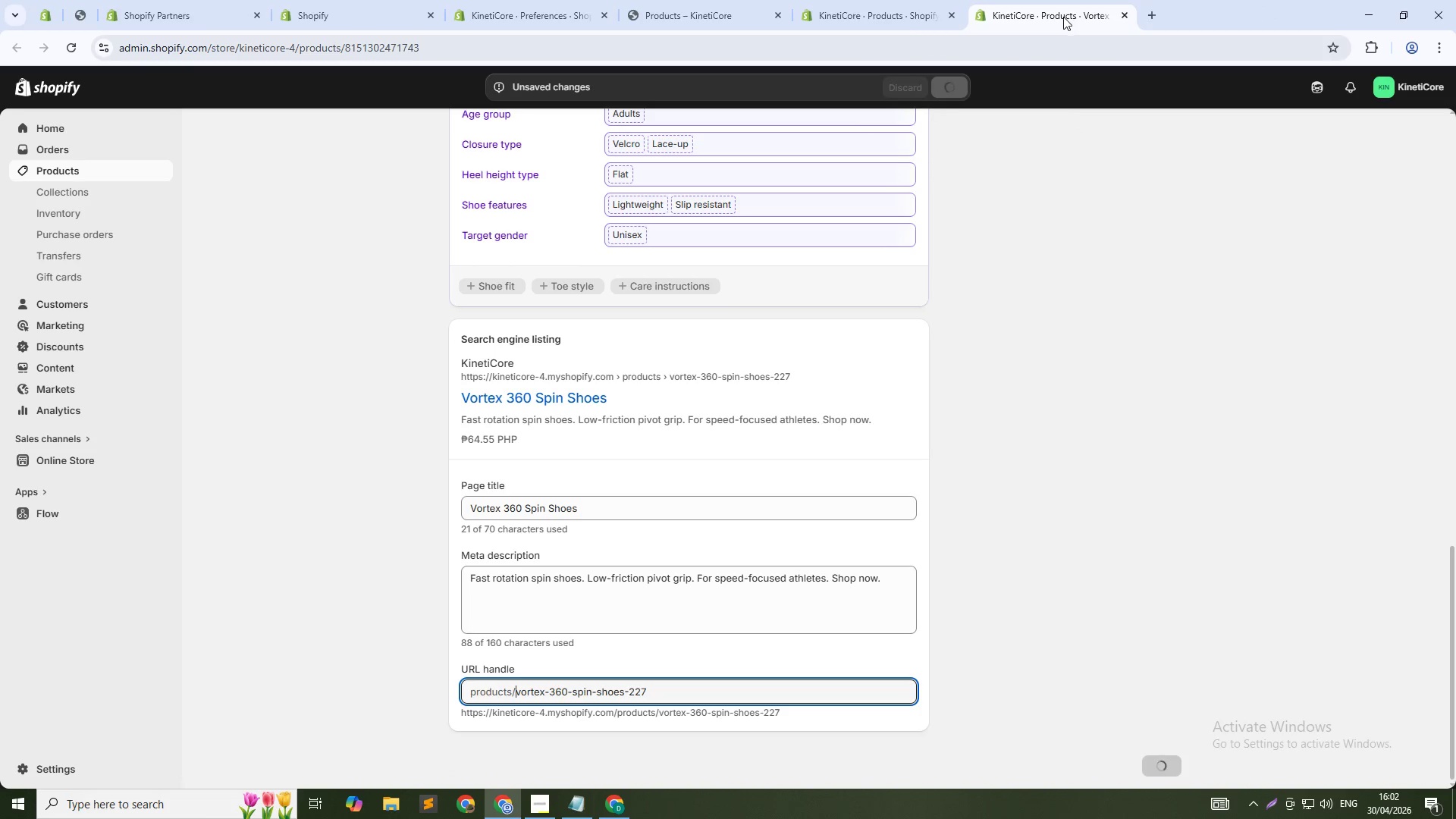 
mouse_move([1028, 81])
 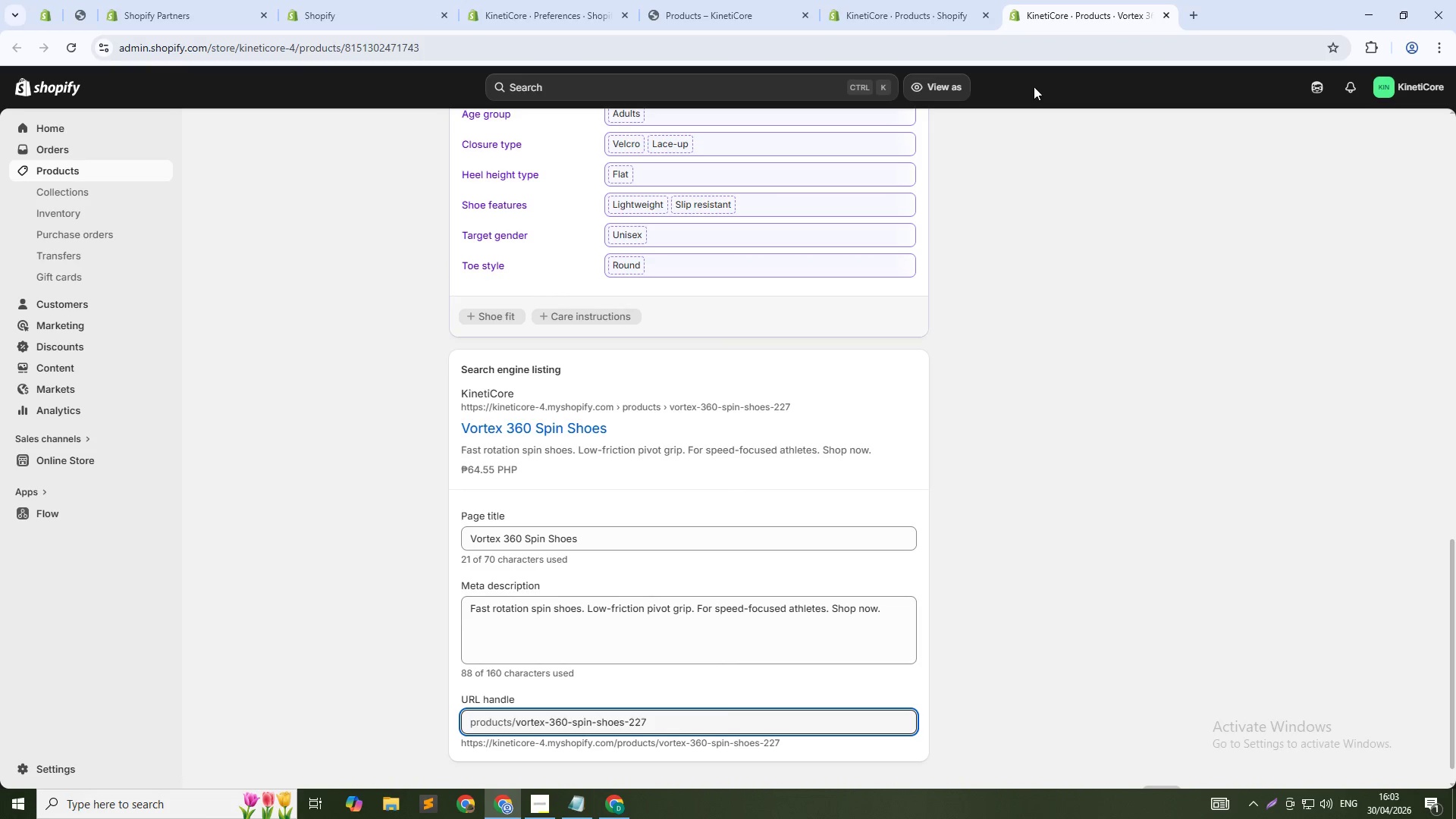 
wait(7.34)
 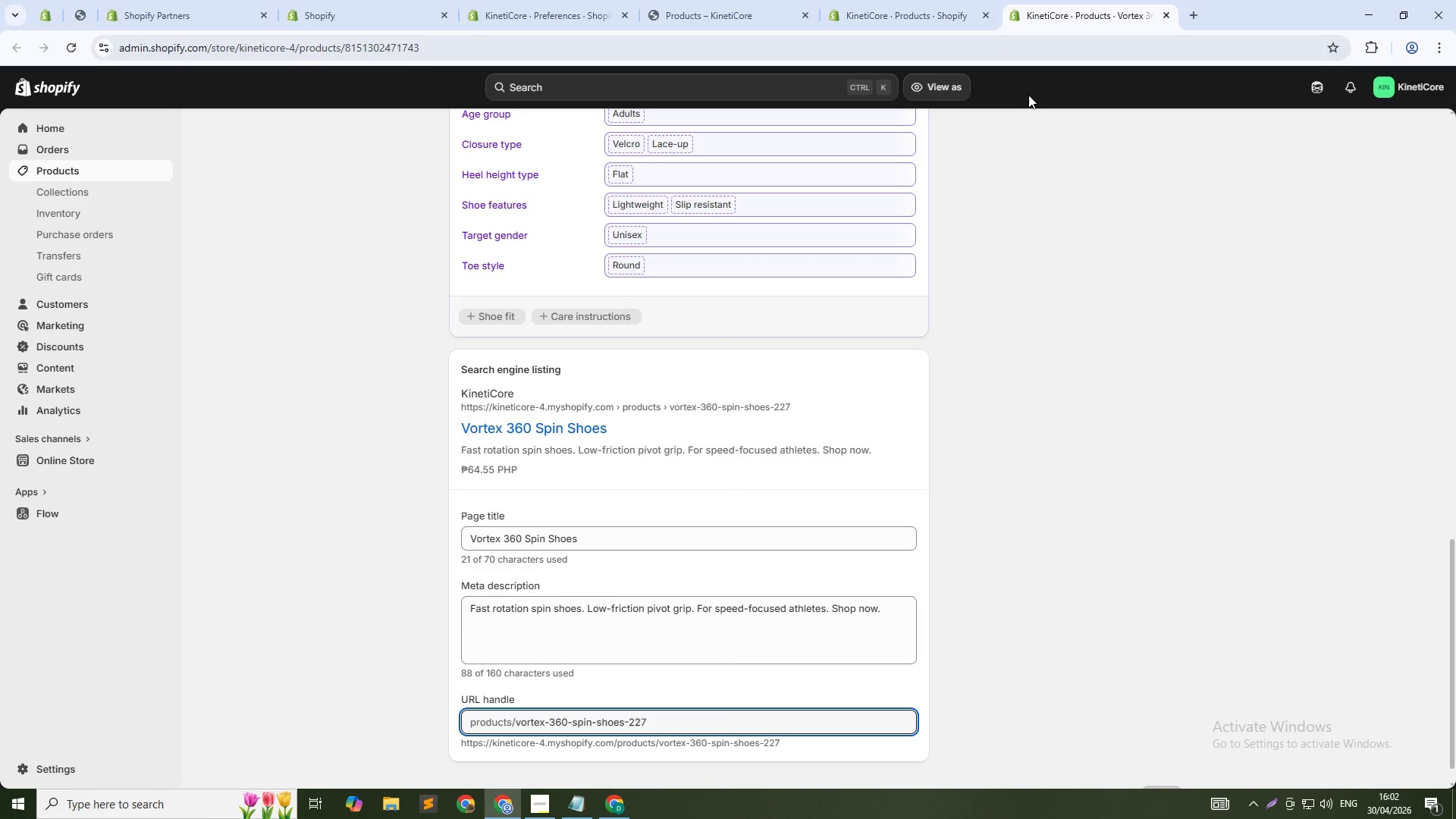 
middle_click([1063, 11])
 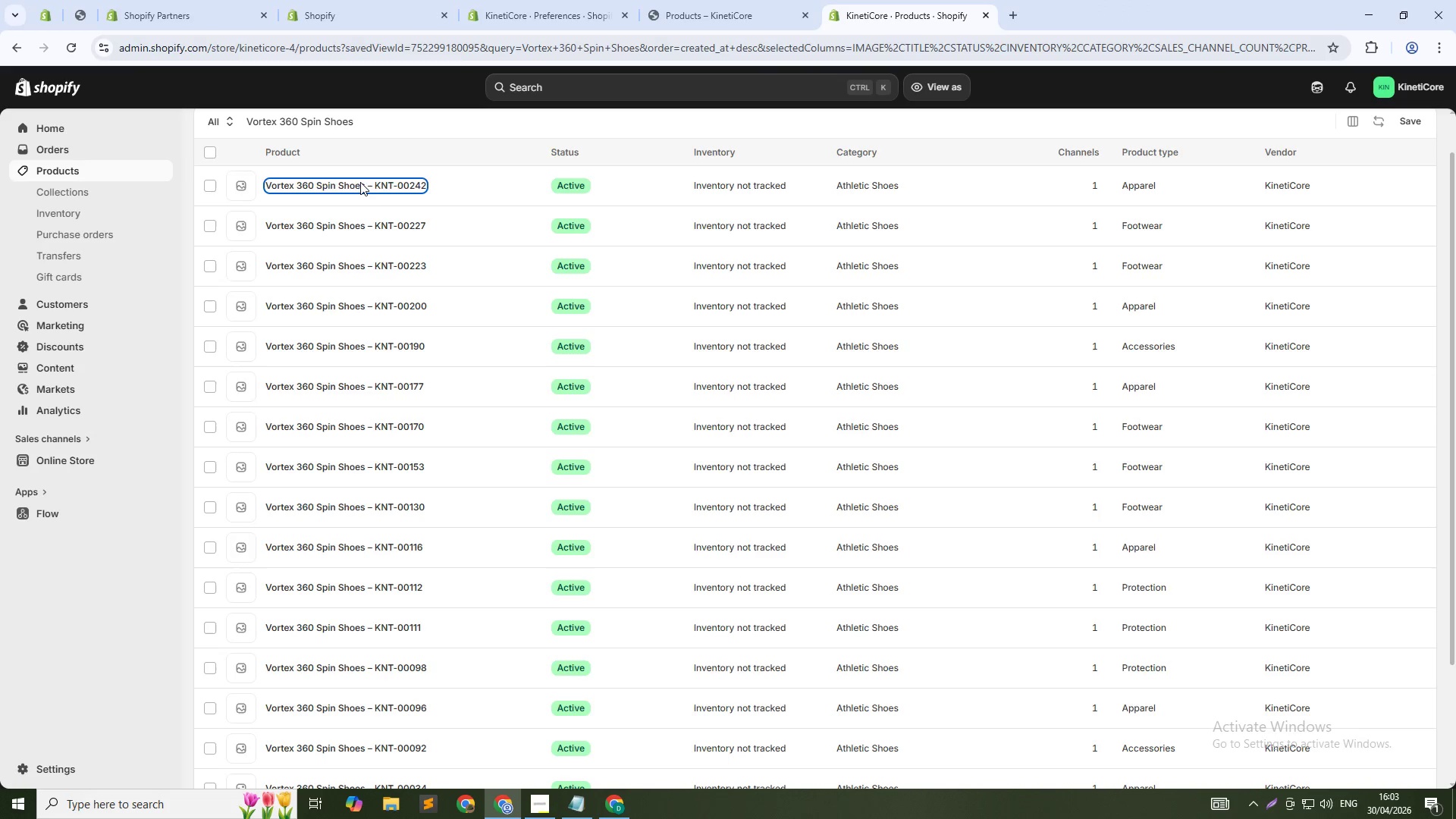 
scroll: coordinate [407, 186], scroll_direction: up, amount: 2.0
 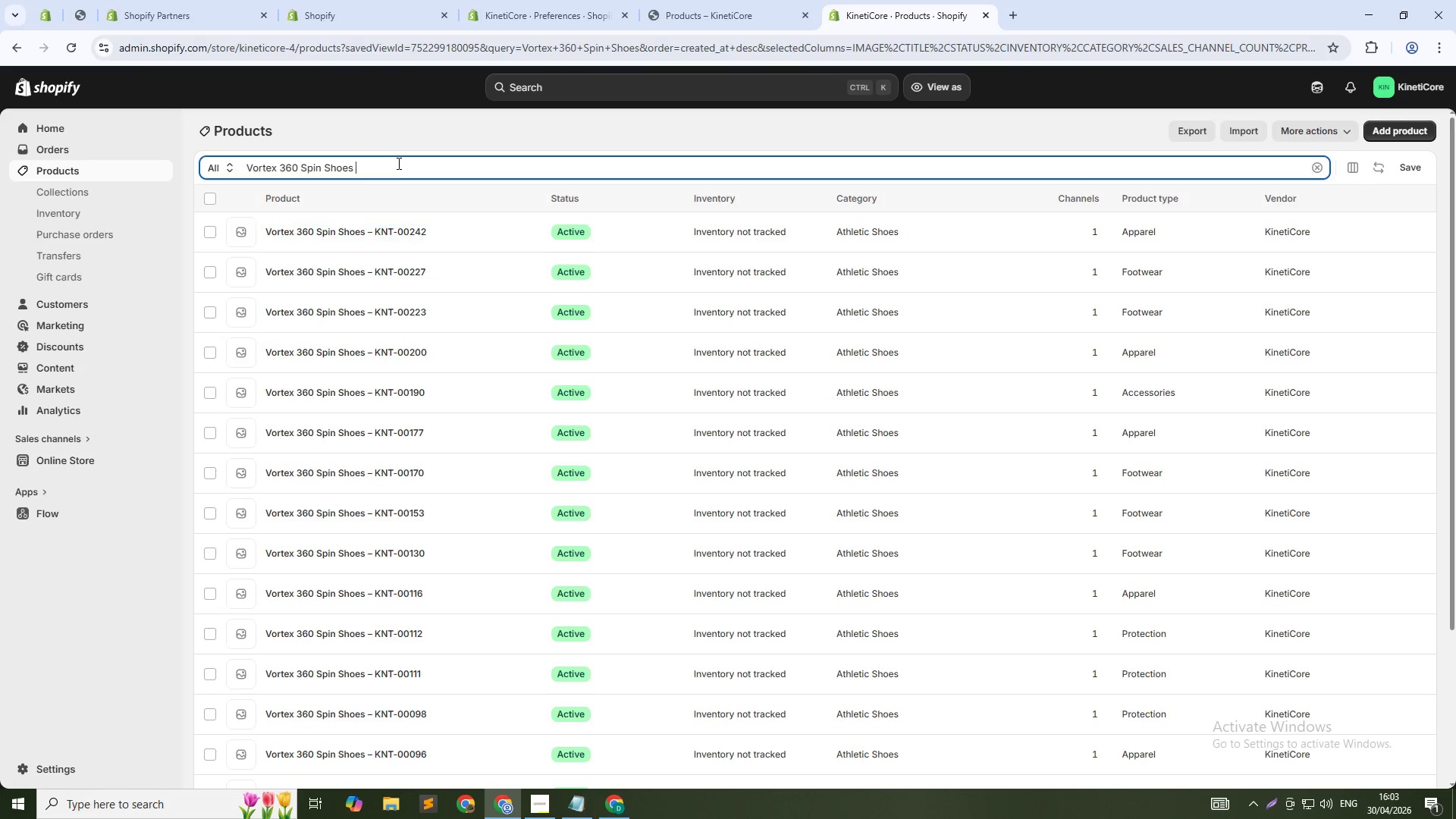 
double_click([397, 164])
 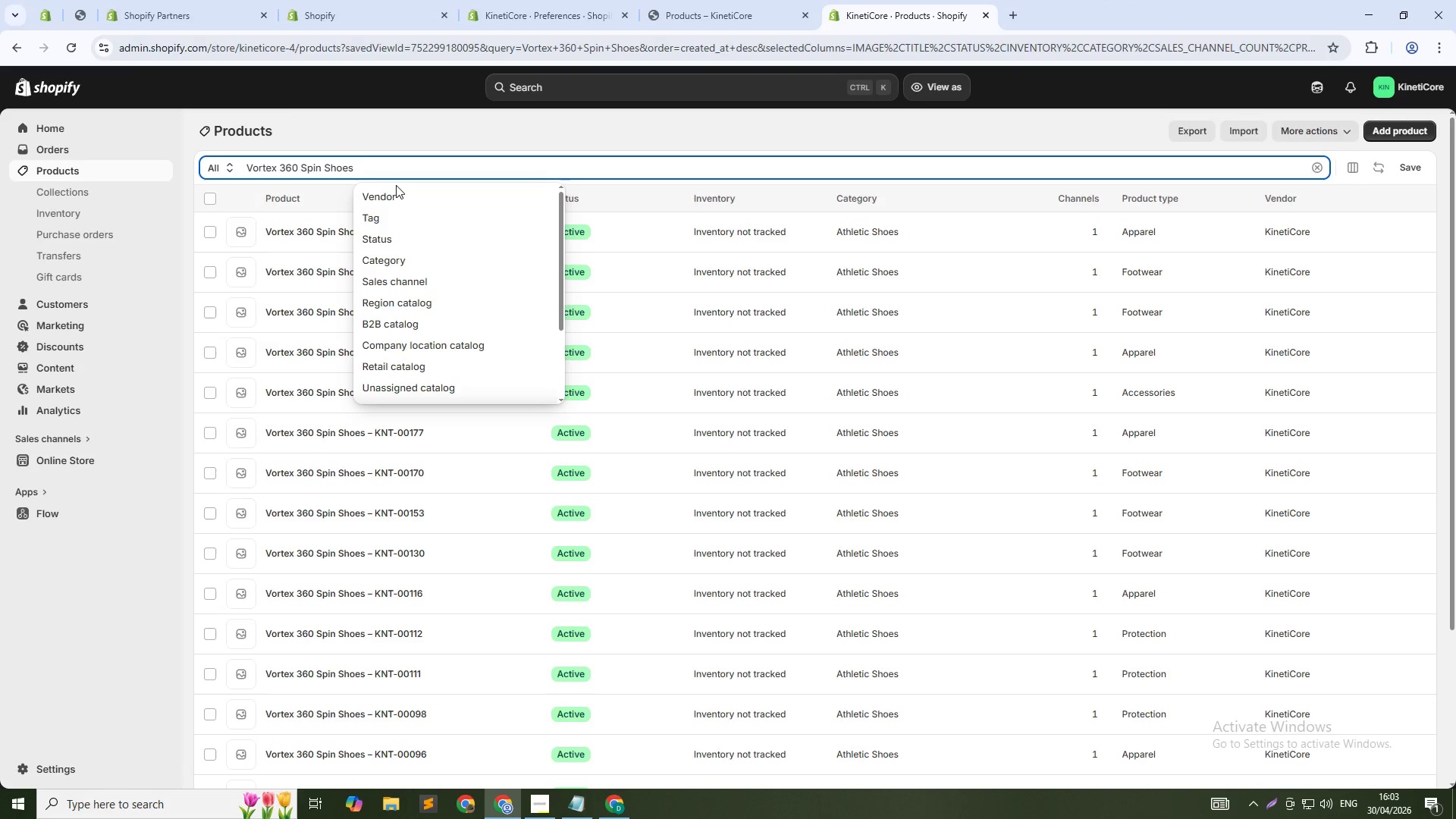 
key(Control+A)
 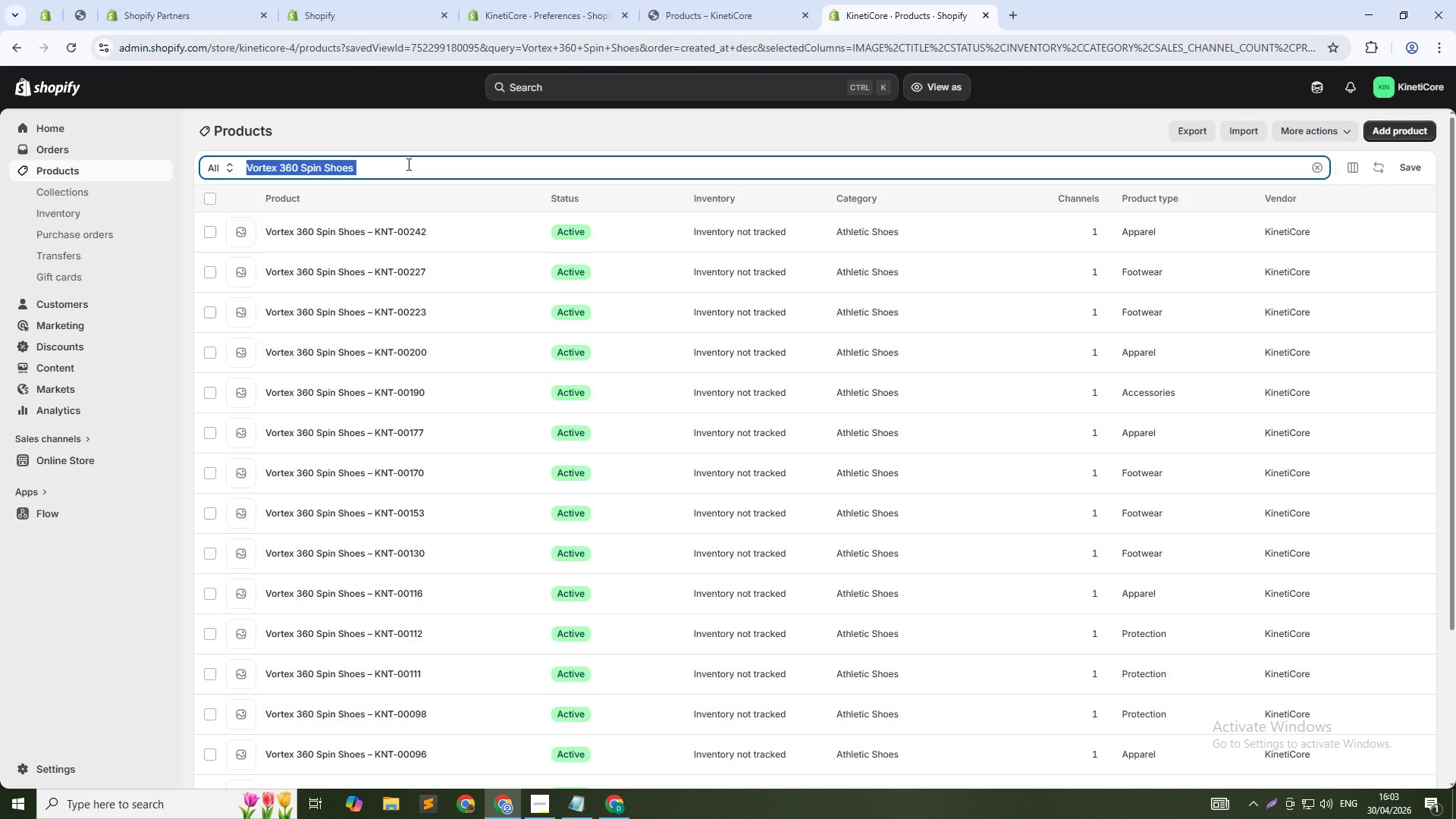 
type(Iron-cr)
key(Backspace)
key(Backspace)
key(Backspace)
type(Core PRotective)
 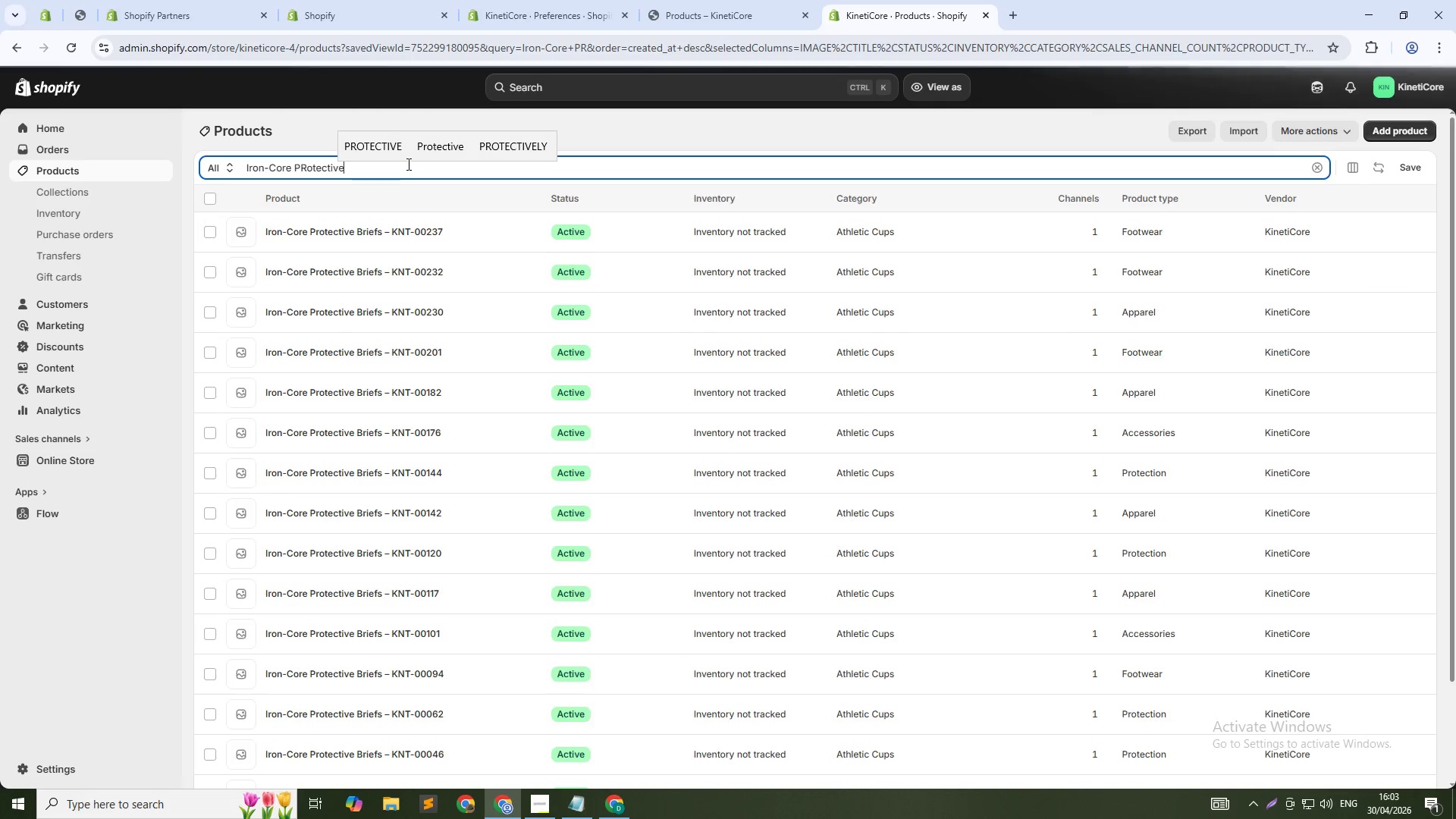 
hold_key(key=A, duration=0.31)
 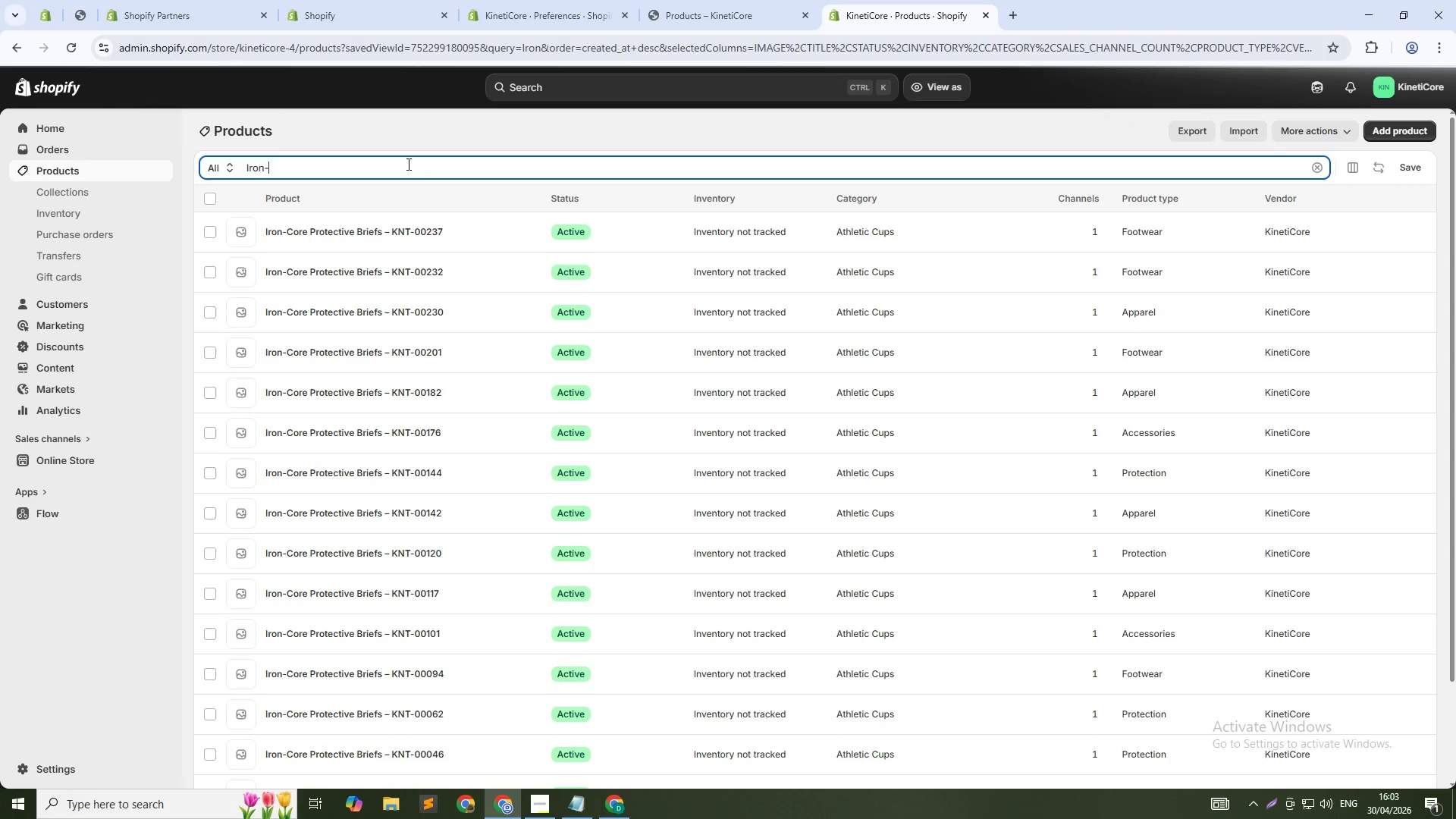 
scroll: coordinate [337, 234], scroll_direction: down, amount: 7.0
 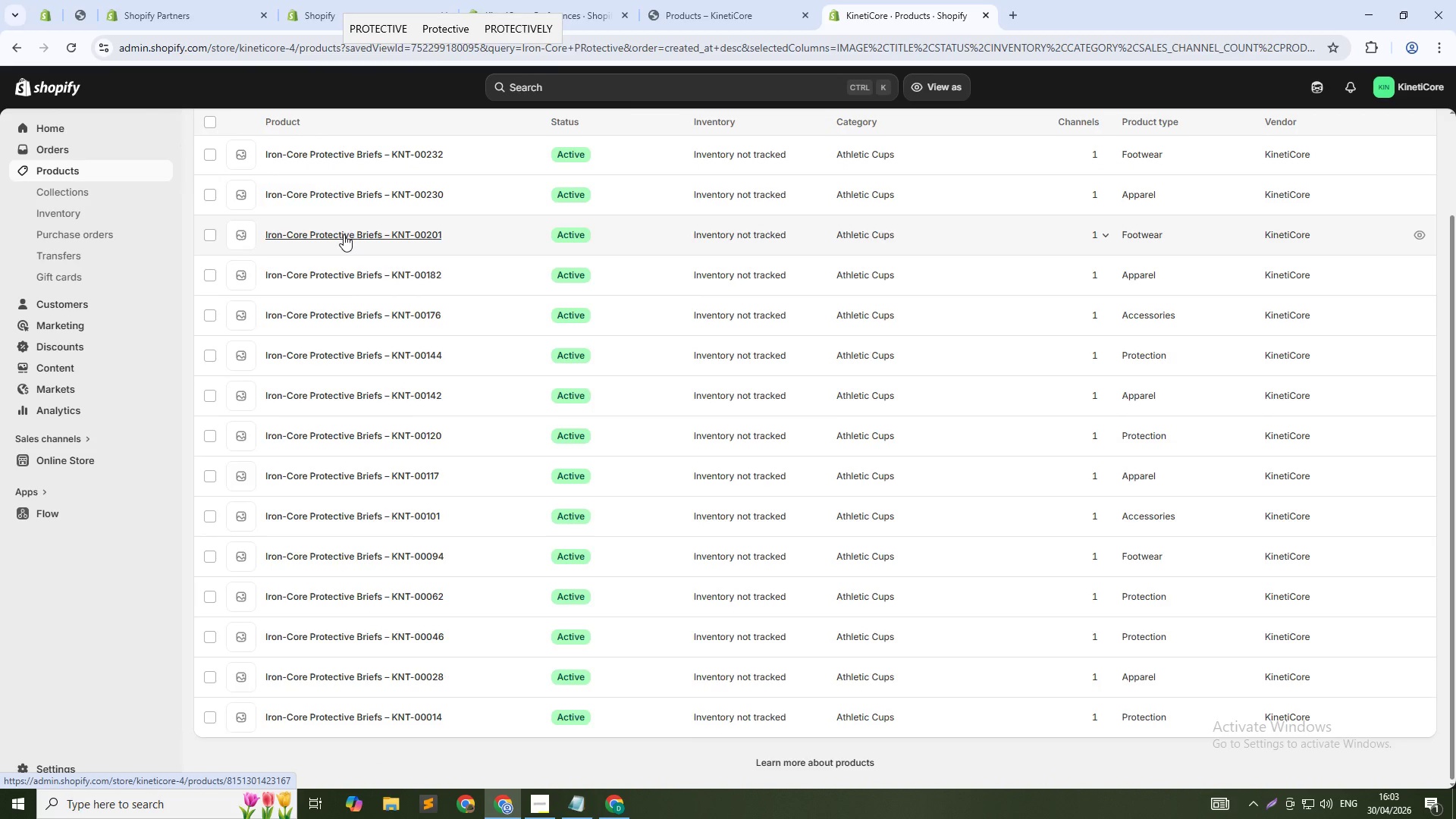 
scroll: coordinate [328, 231], scroll_direction: up, amount: 6.0
 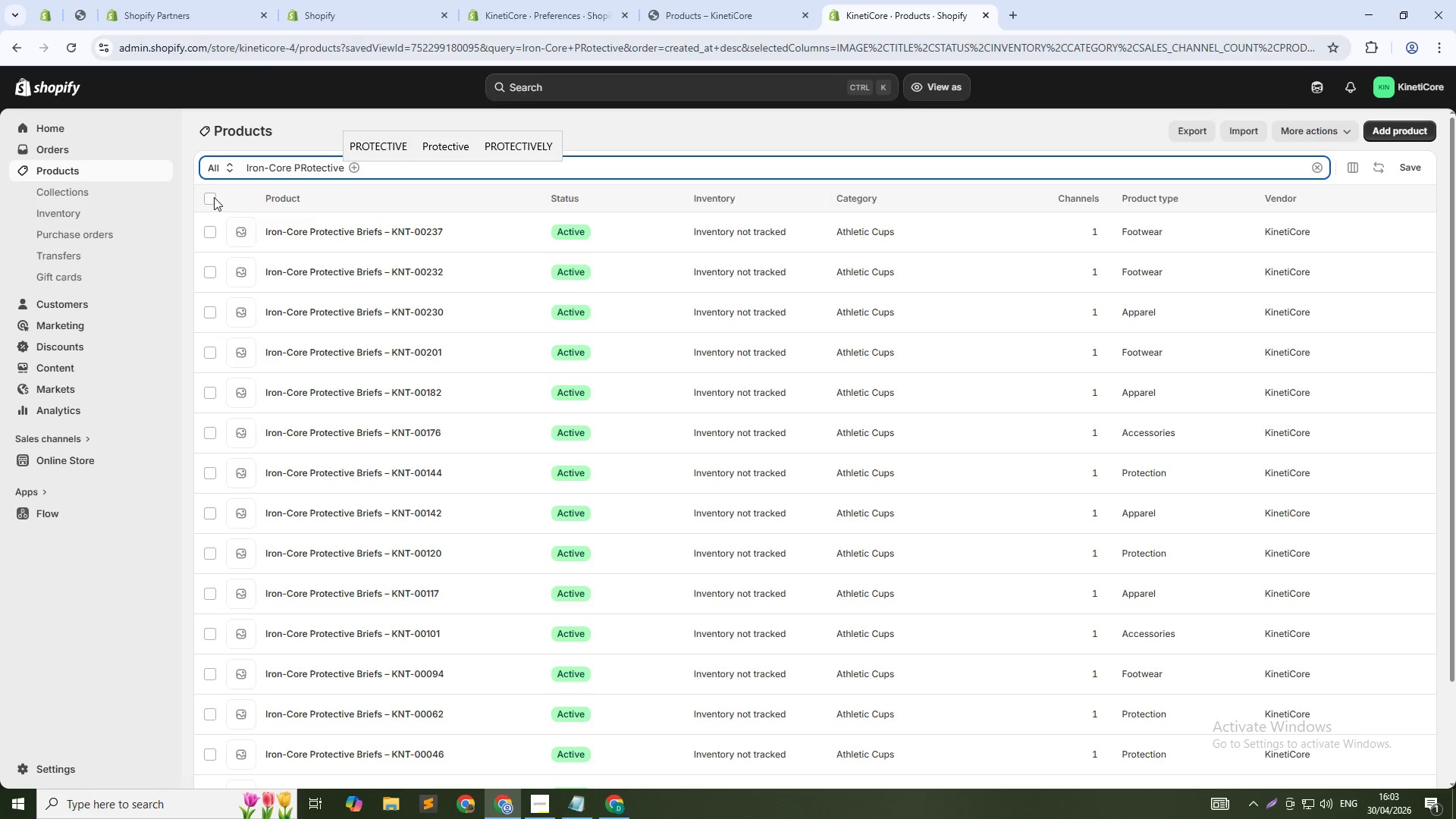 
left_click([214, 197])
 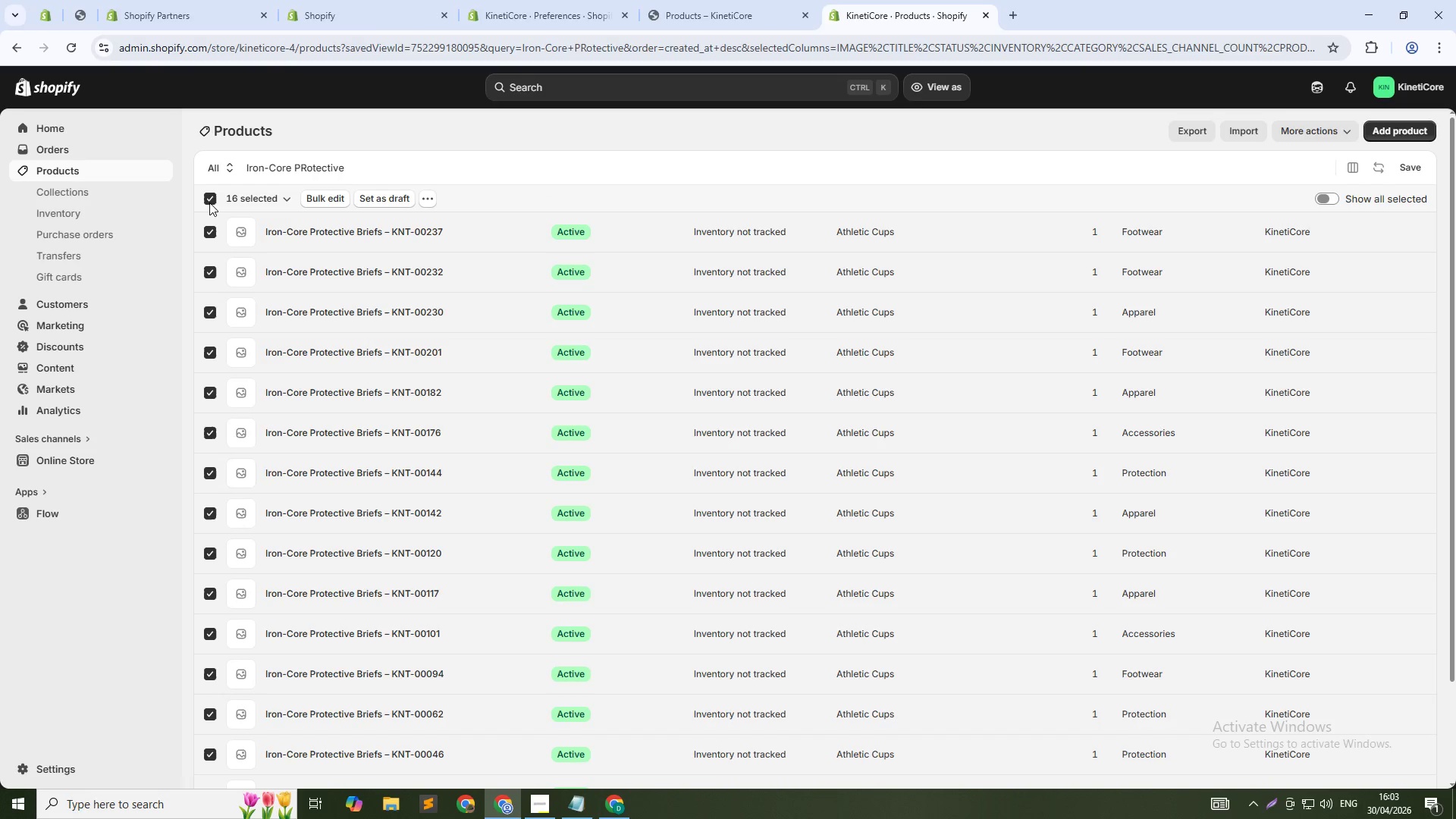 
left_click([209, 199])
 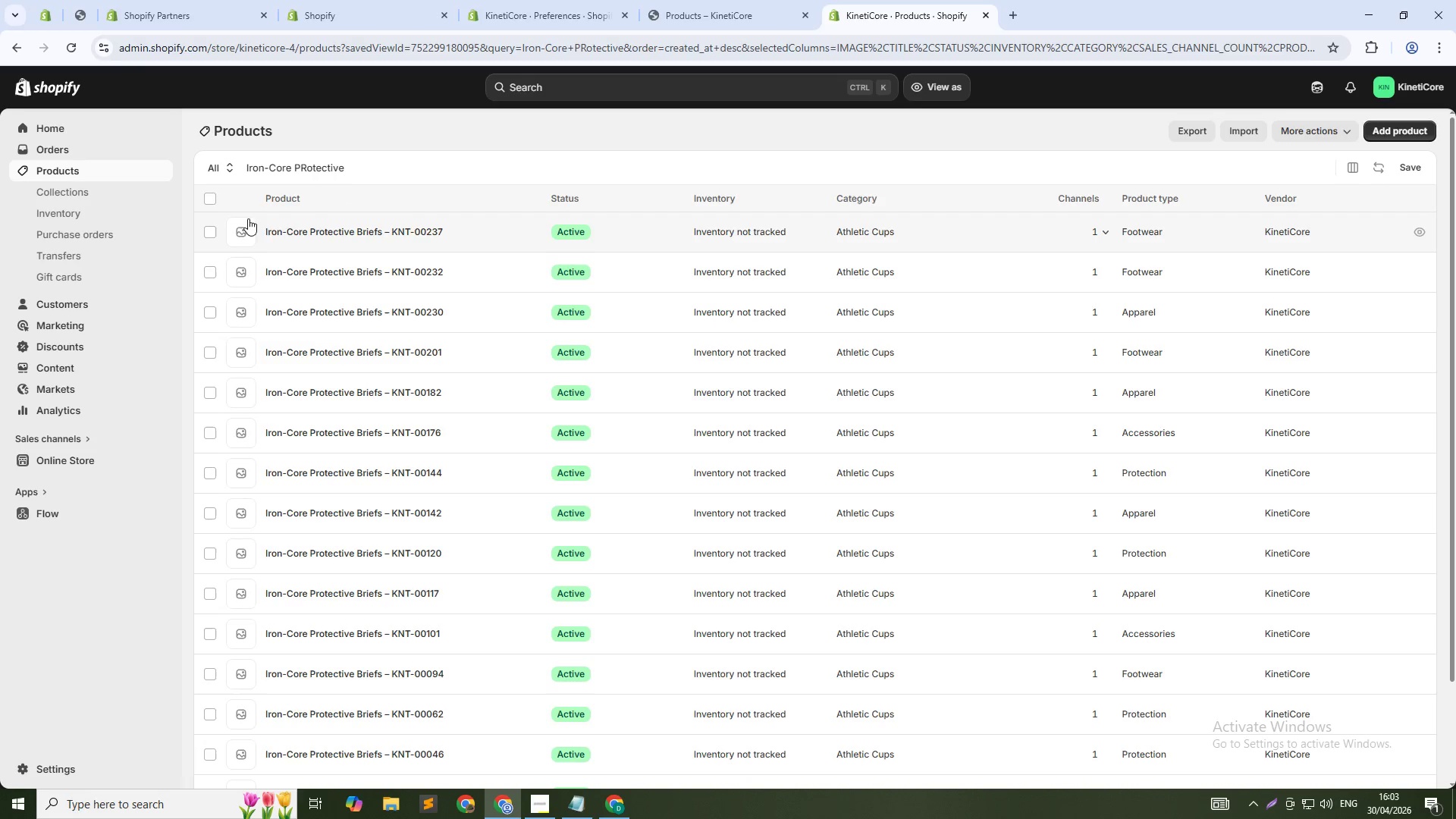 
scroll: coordinate [370, 325], scroll_direction: down, amount: 4.0
 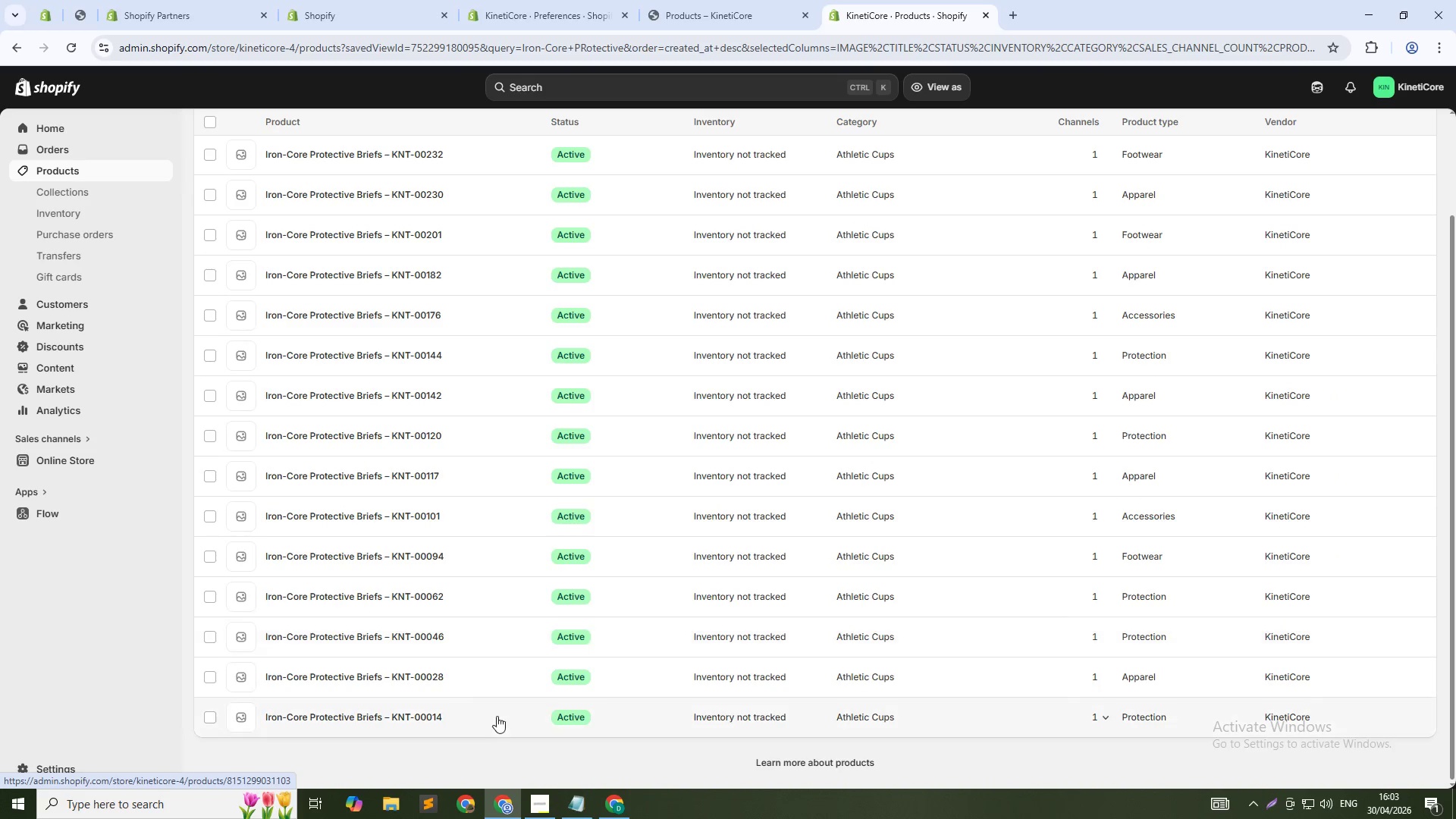 
hold_key(key=ControlLeft, duration=0.88)
 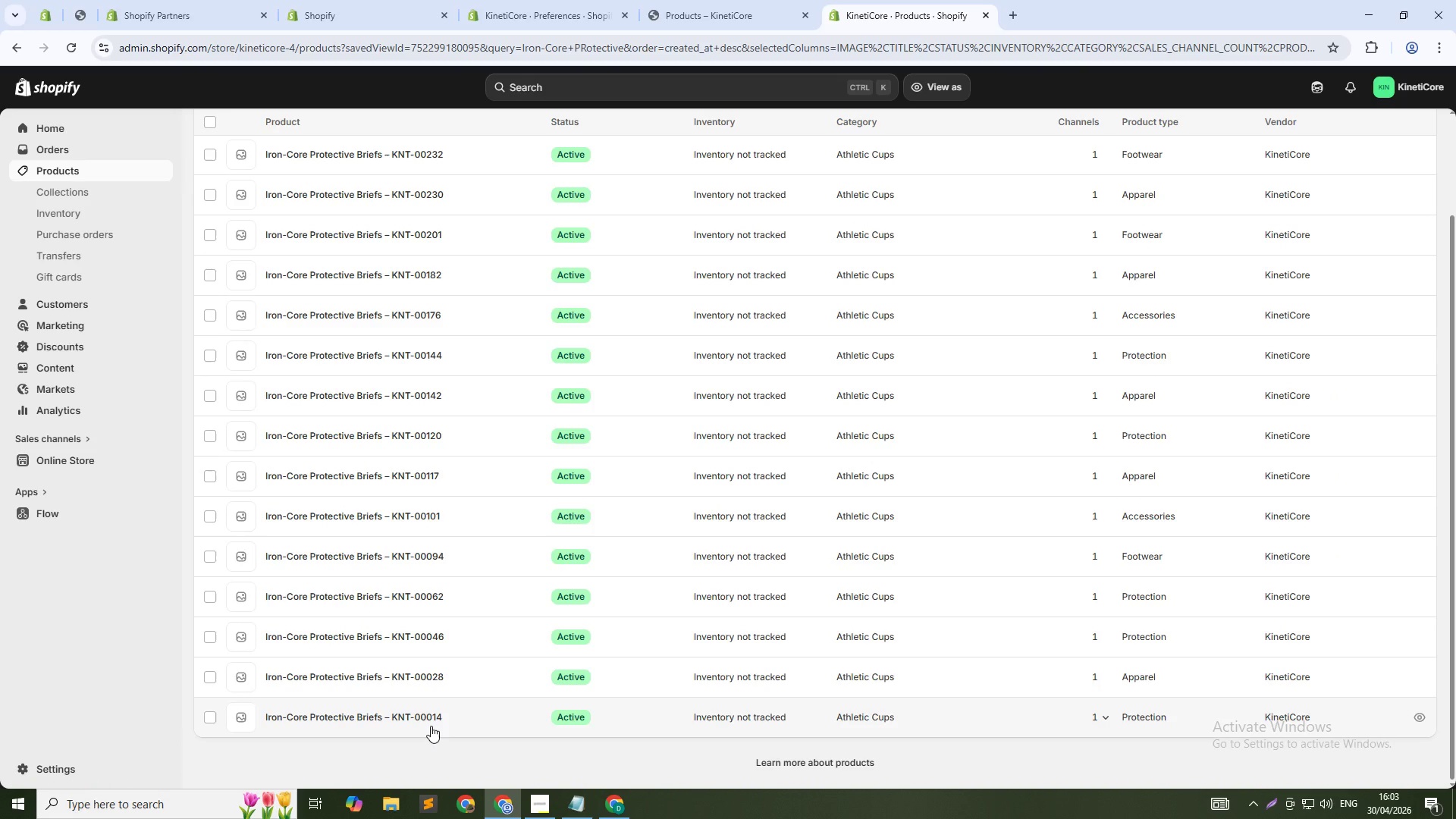 
hold_key(key=ControlLeft, duration=7.78)
 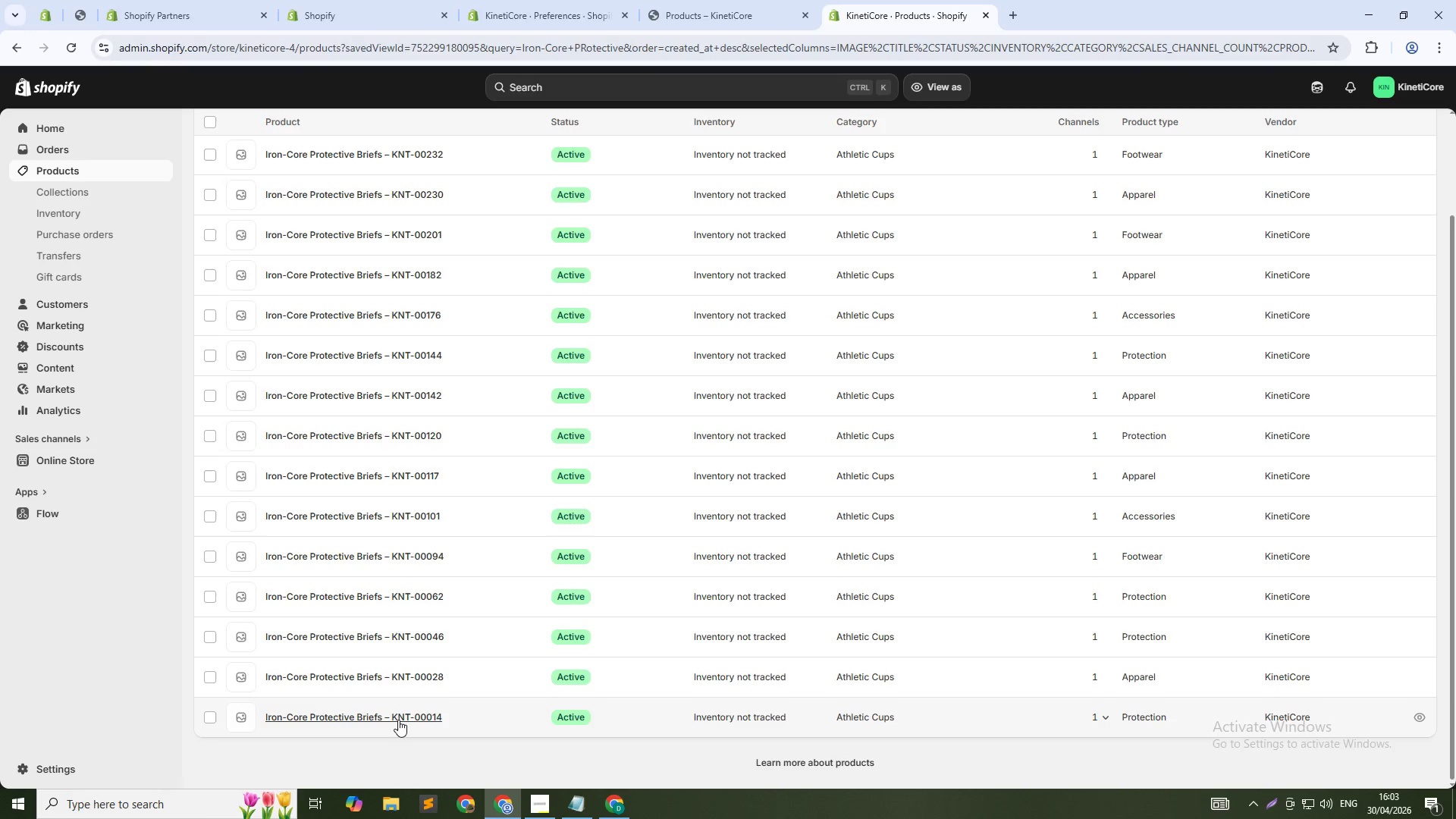 
hold_key(key=ControlLeft, duration=1.5)
left_click([398, 720])
 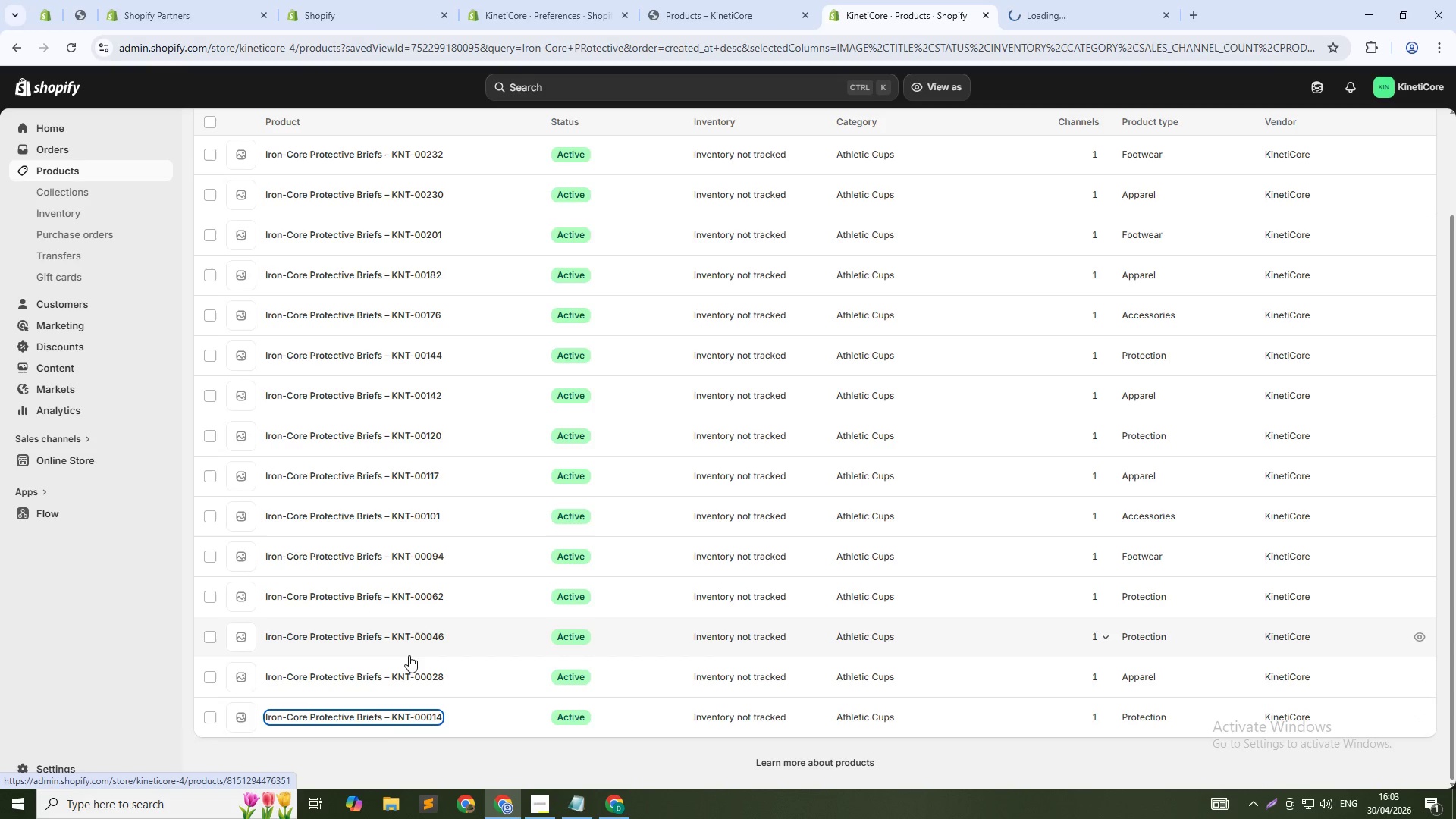 
hold_key(key=ControlLeft, duration=1.51)
left_click([410, 675])
 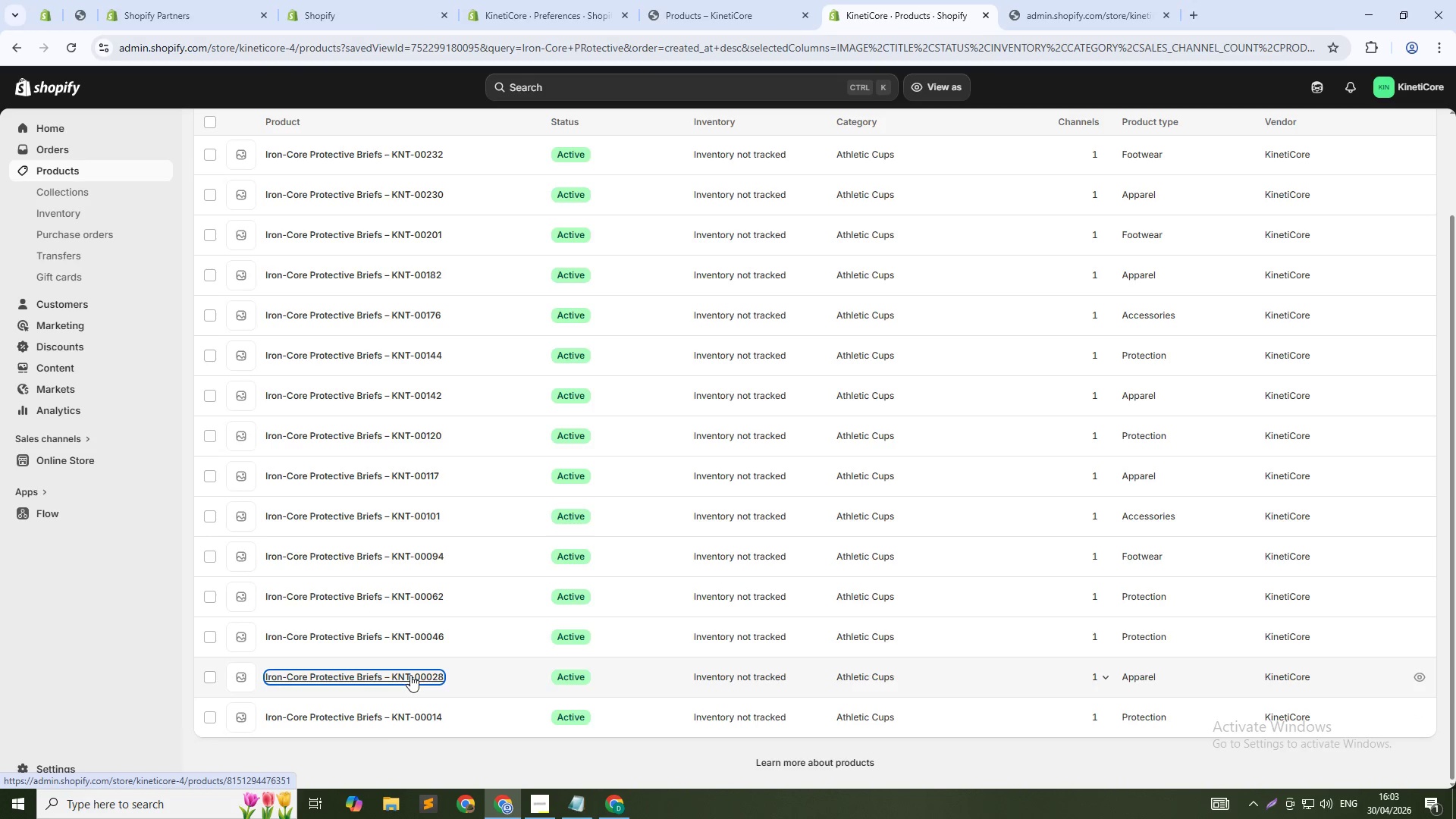 
hold_key(key=ControlLeft, duration=1.52)
left_click([413, 636])
 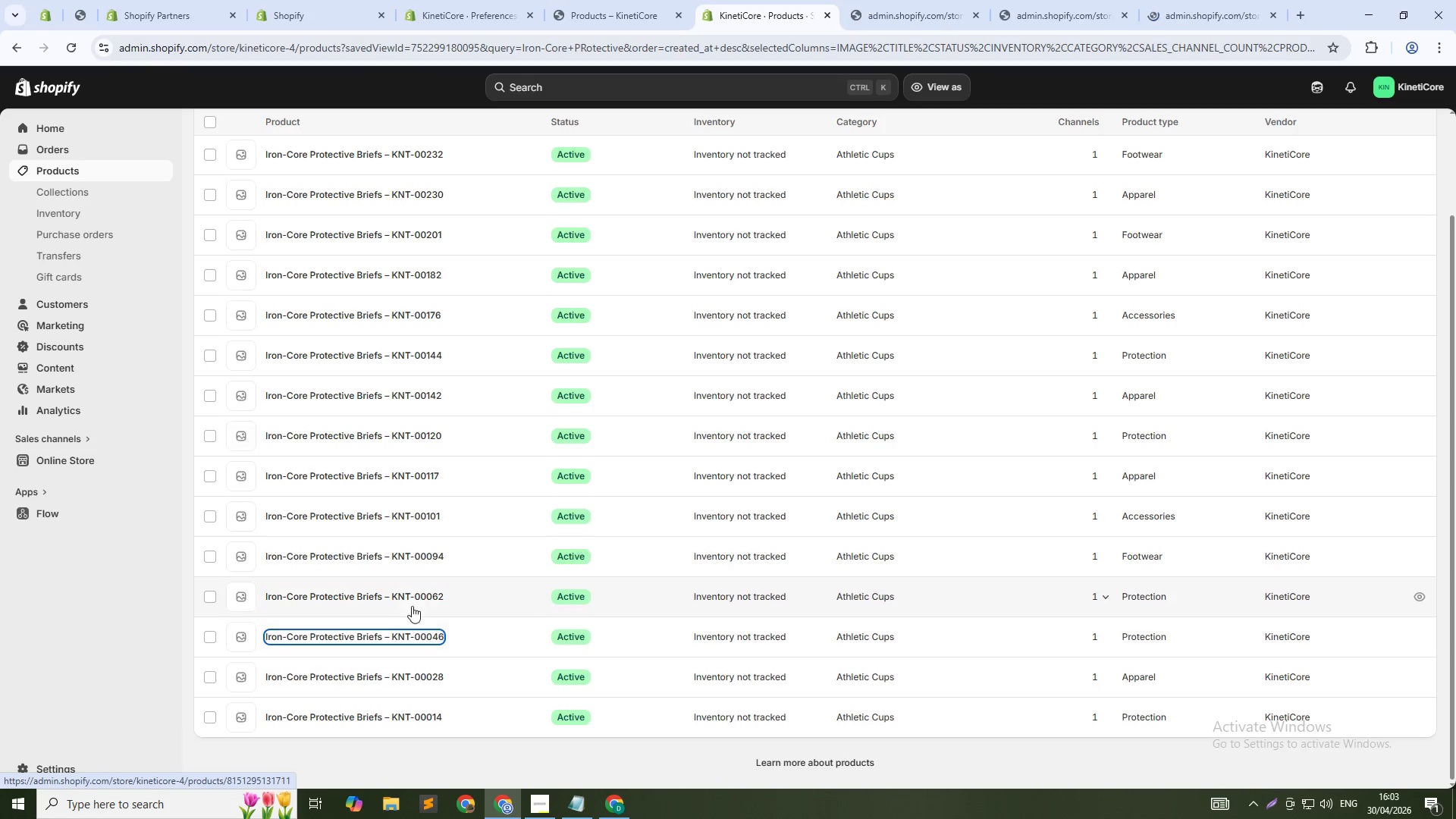 
hold_key(key=ControlLeft, duration=1.5)
left_click([410, 594])
 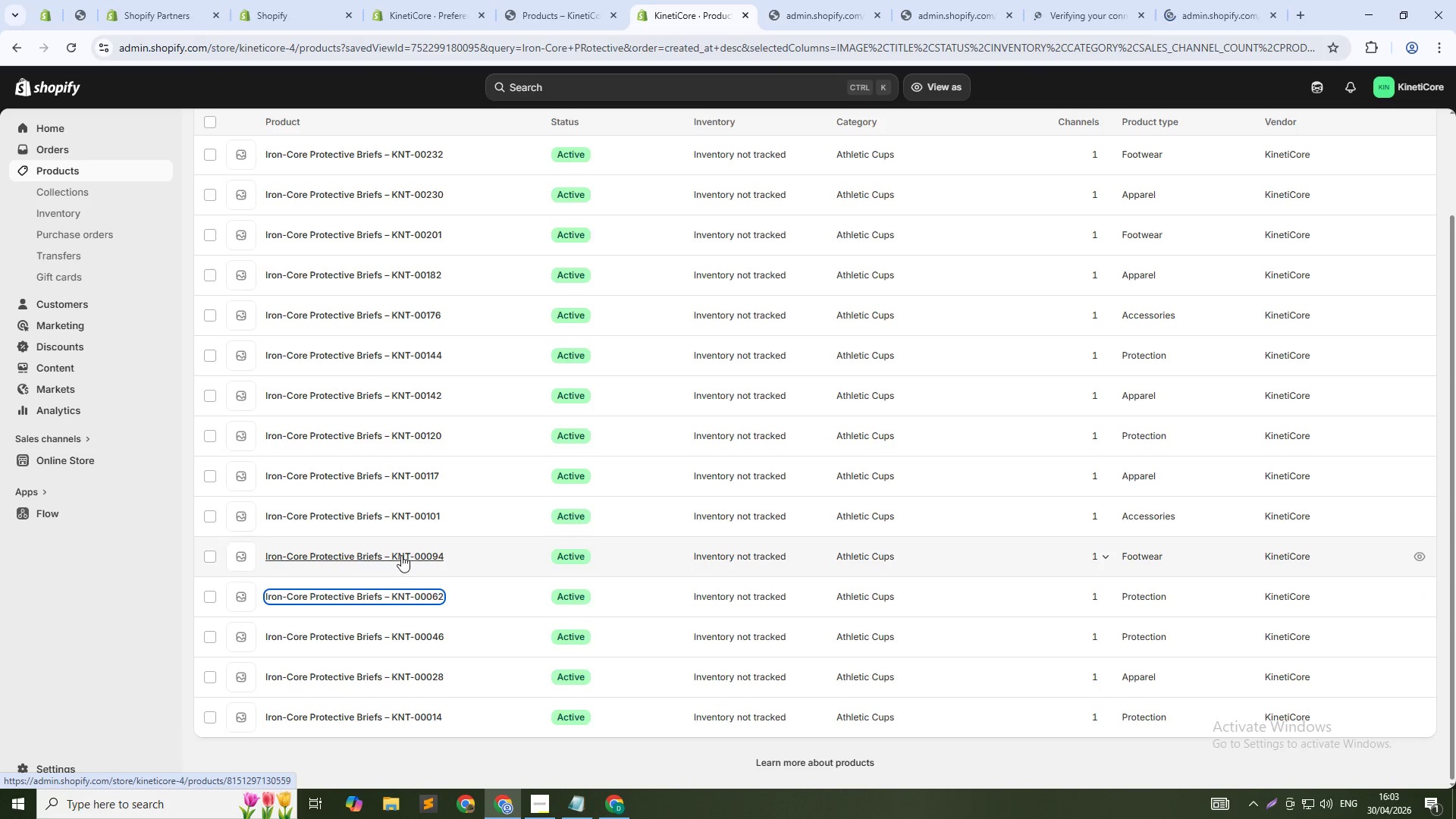 
left_click([400, 554])
 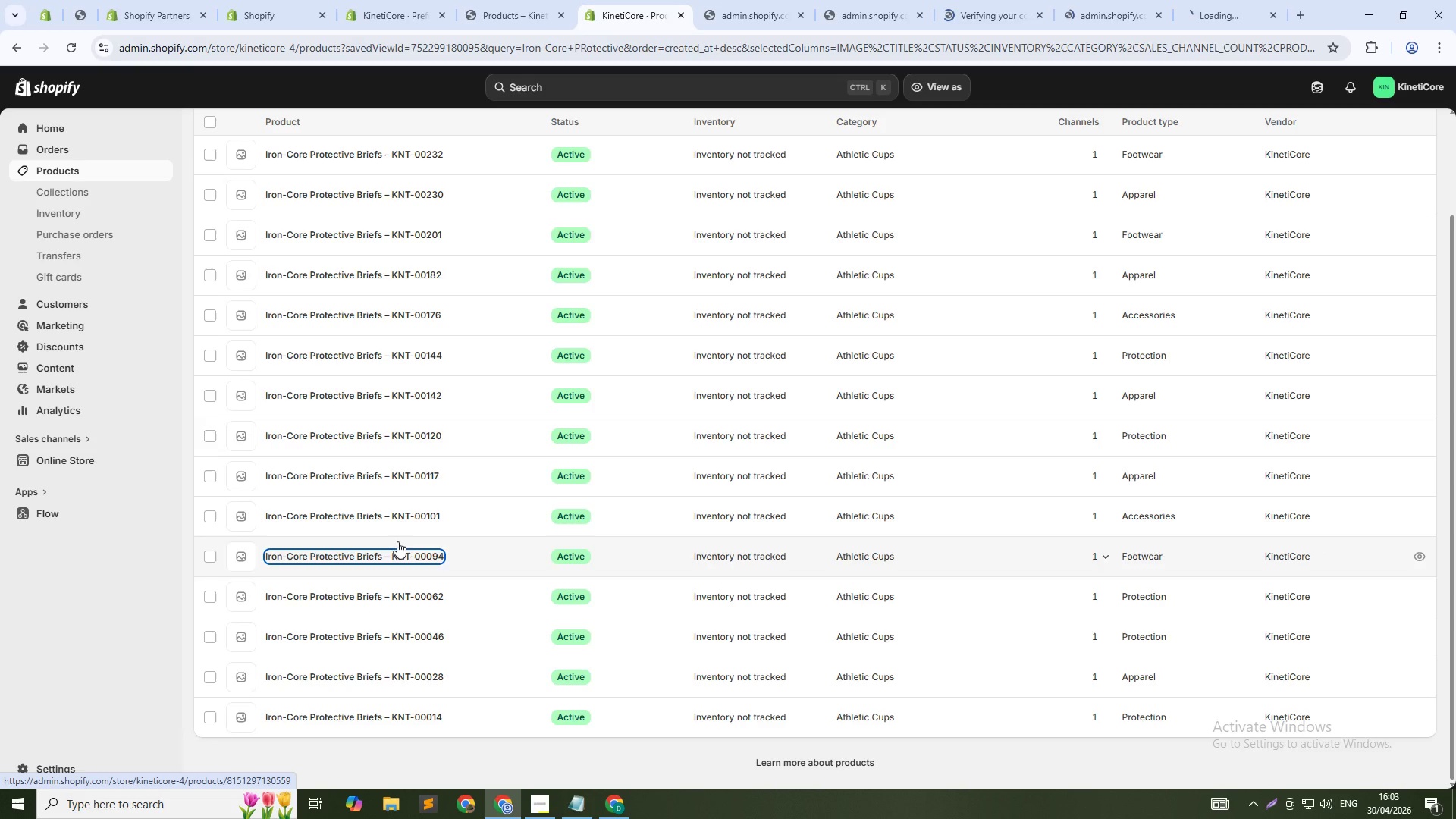 
hold_key(key=ControlLeft, duration=1.5)
left_click([384, 516])
 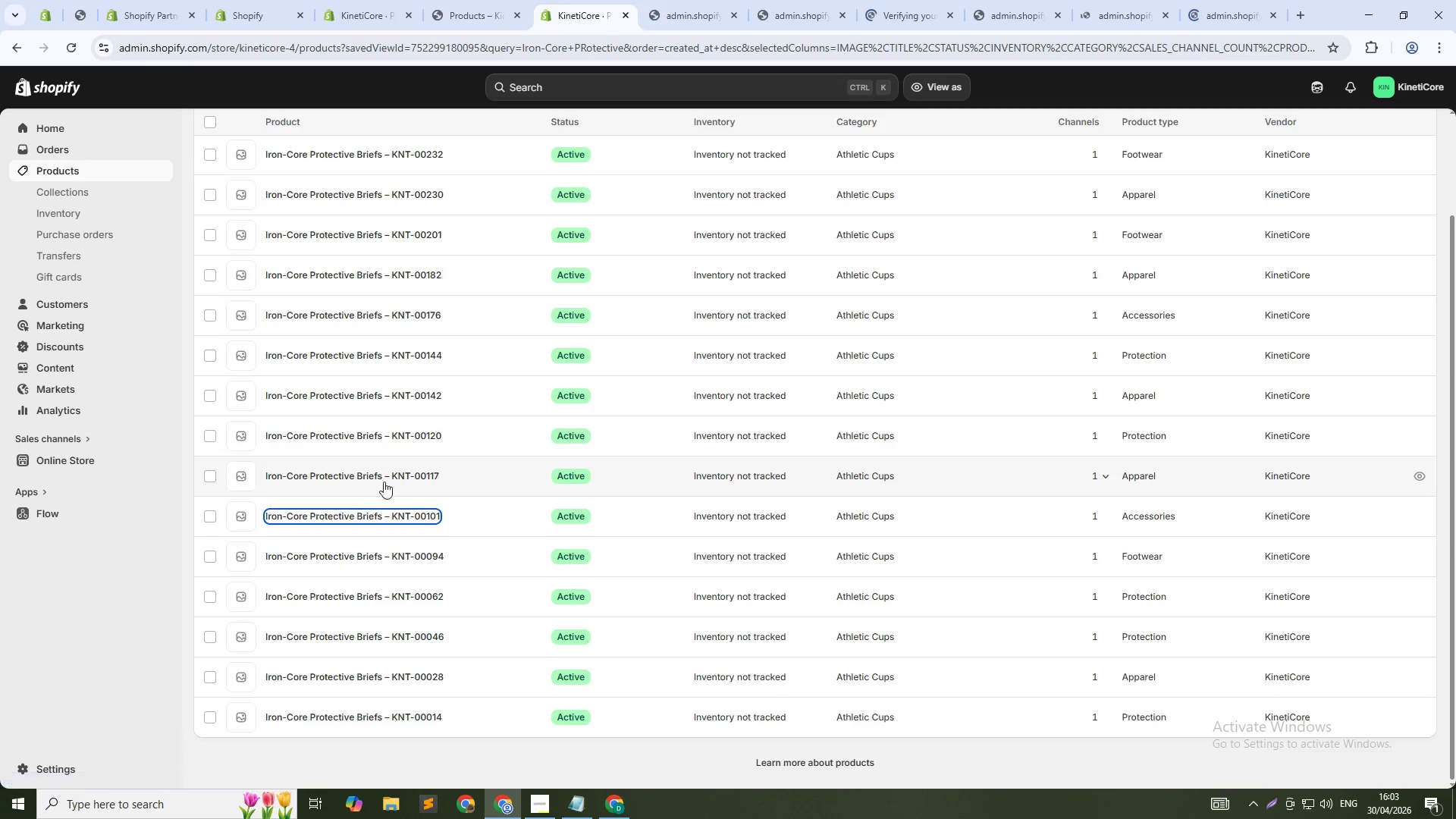 
left_click([378, 478])
 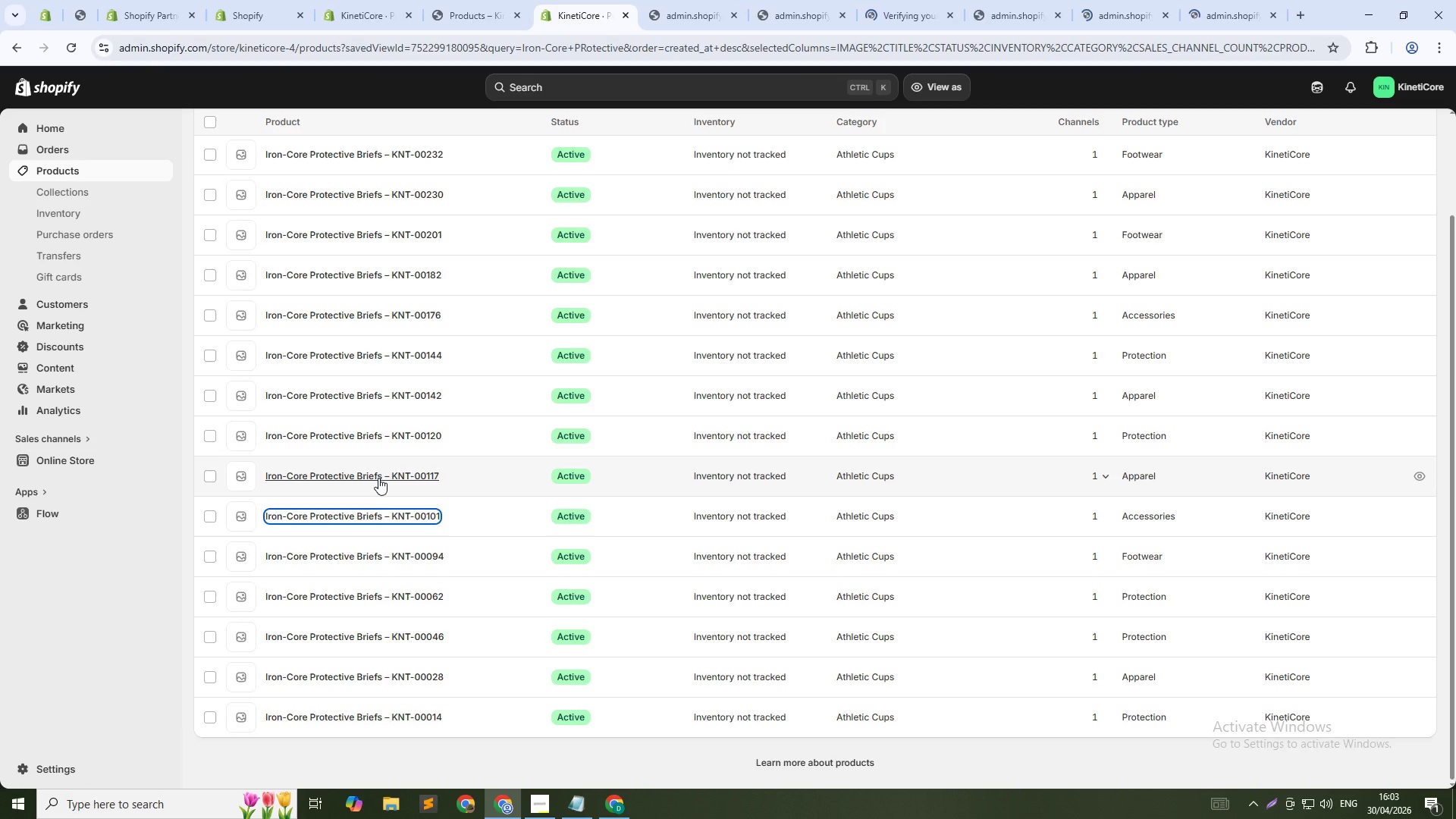 
hold_key(key=ControlLeft, duration=1.5)